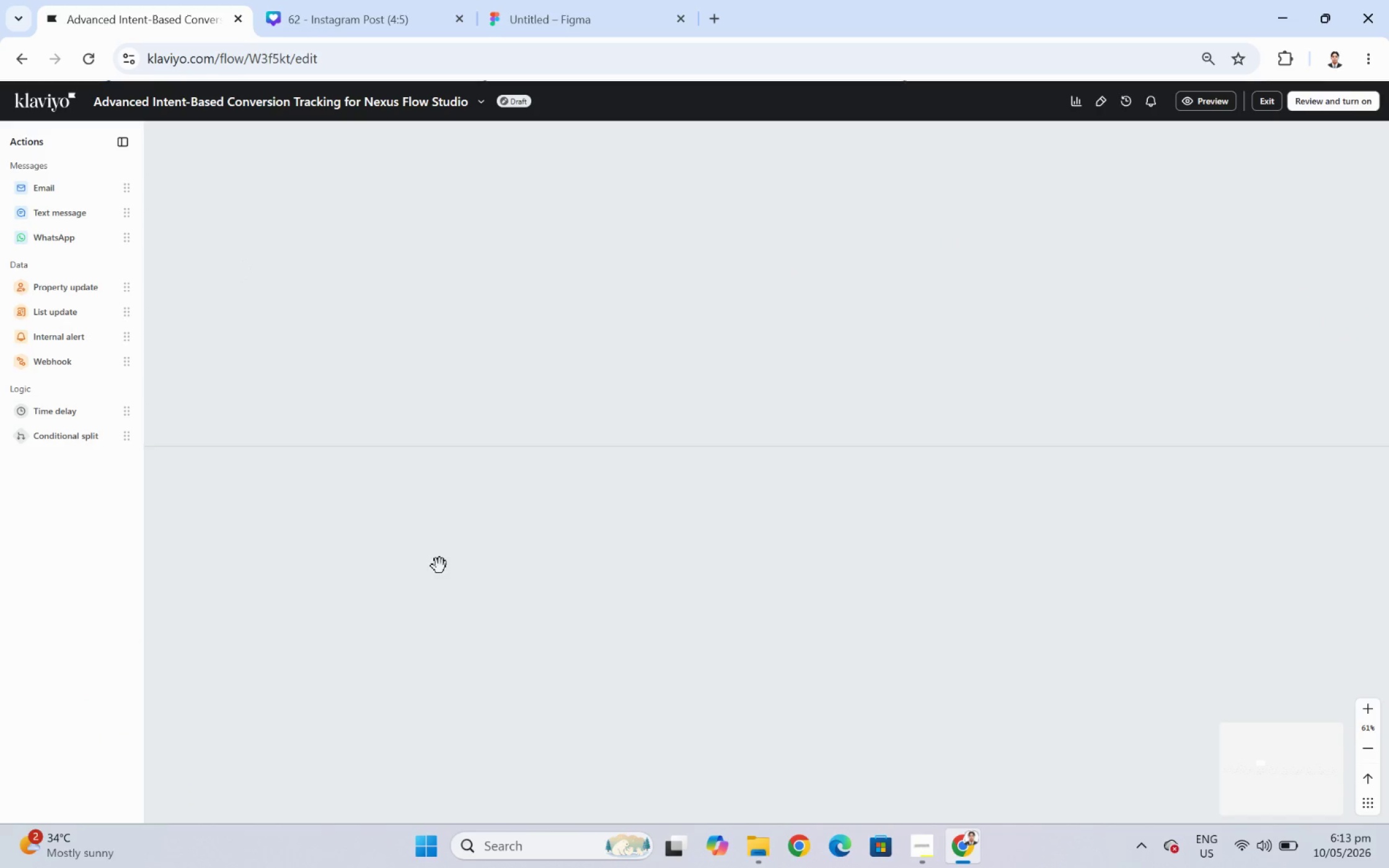 
left_click_drag(start_coordinate=[439, 566], to_coordinate=[891, 561])
 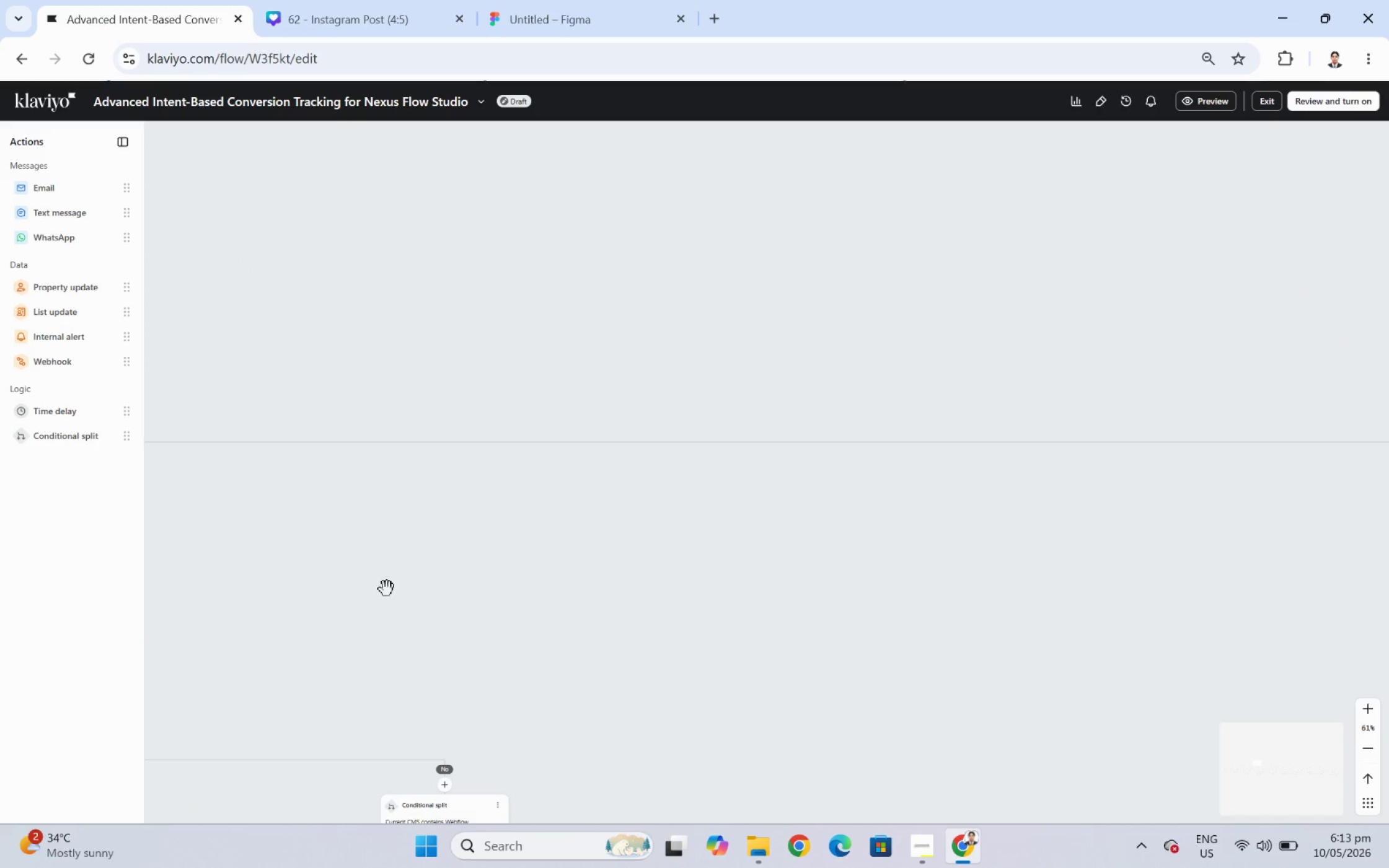 
left_click_drag(start_coordinate=[386, 589], to_coordinate=[961, 531])
 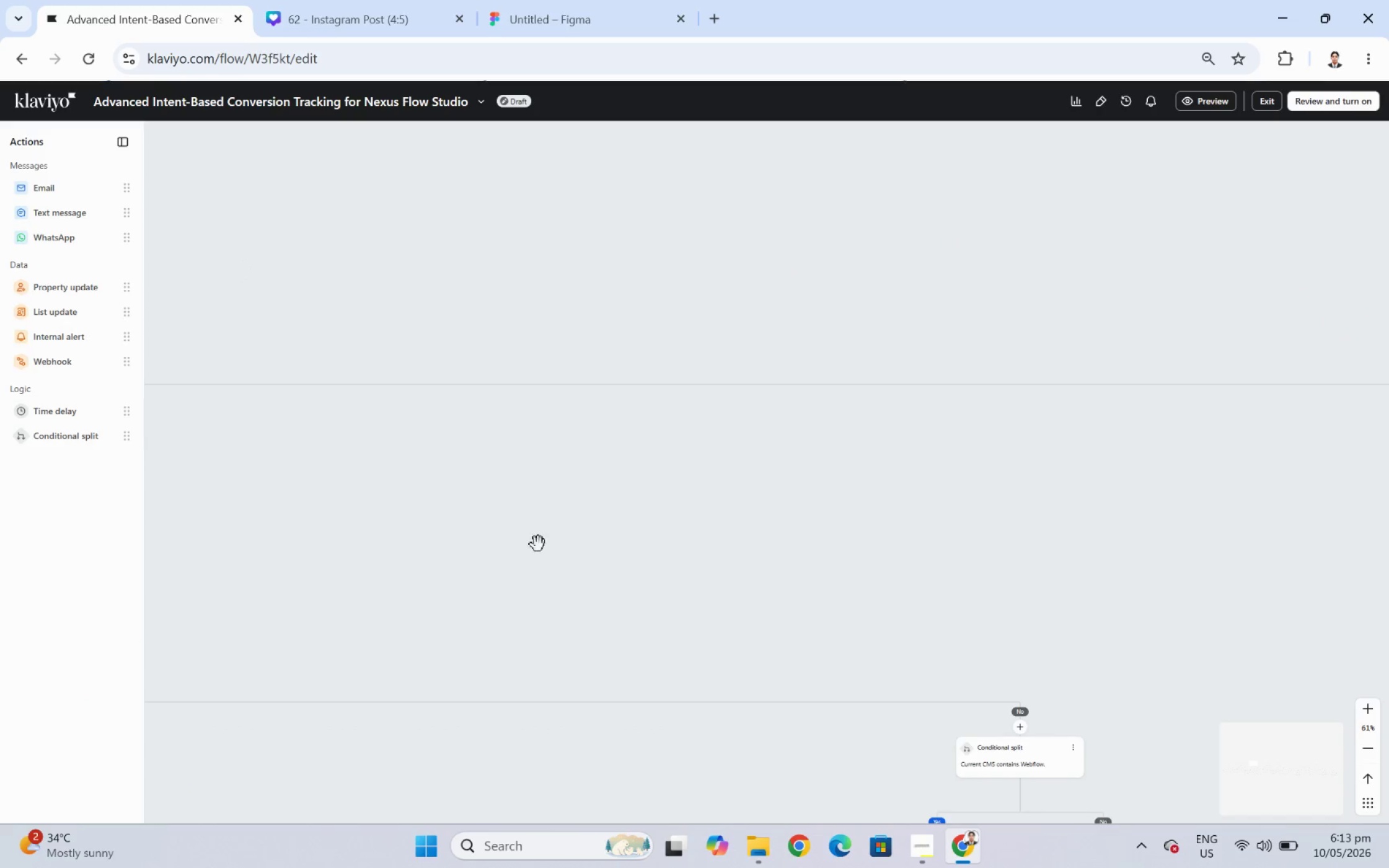 
left_click_drag(start_coordinate=[417, 544], to_coordinate=[911, 526])
 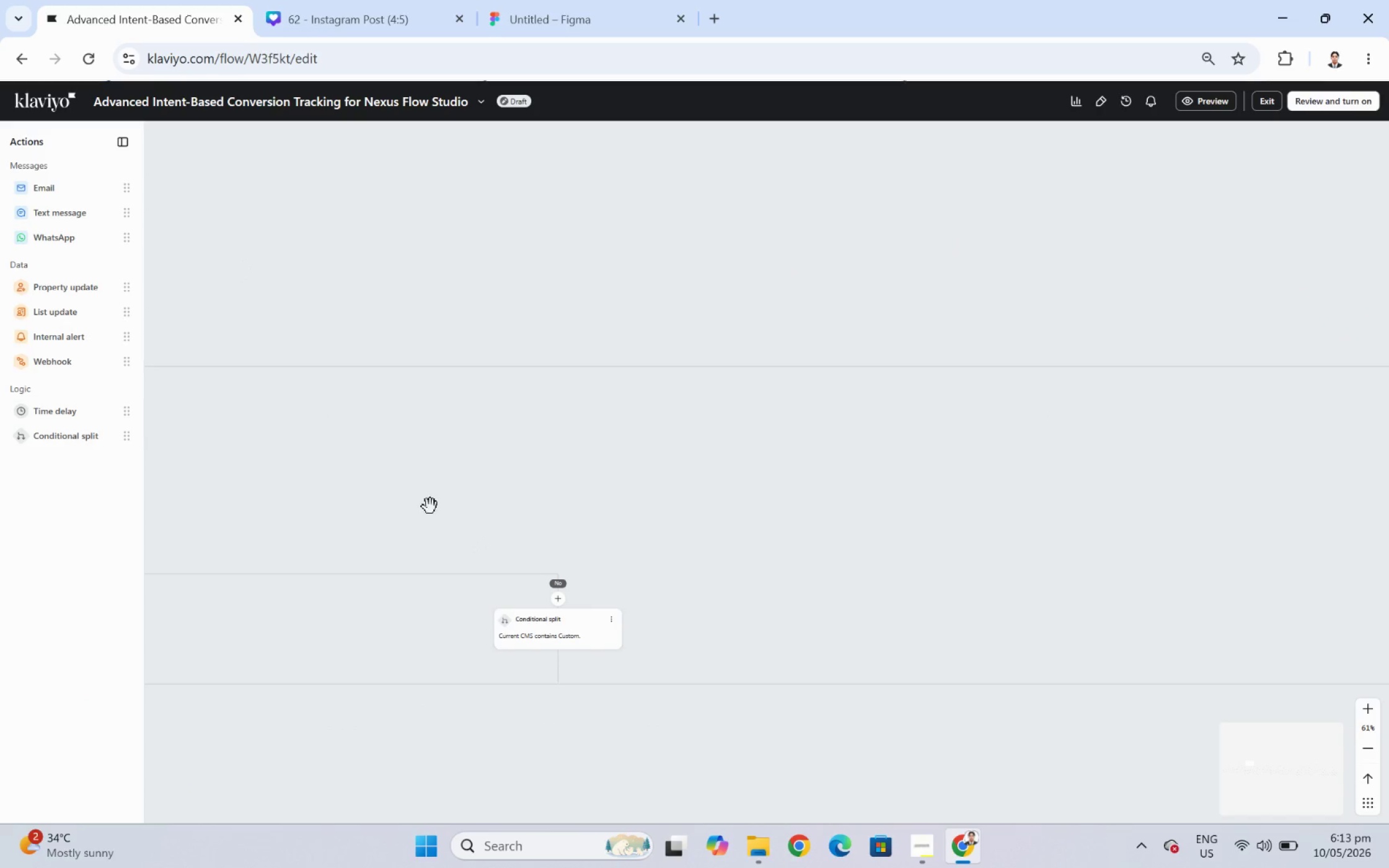 
left_click_drag(start_coordinate=[431, 501], to_coordinate=[852, 506])
 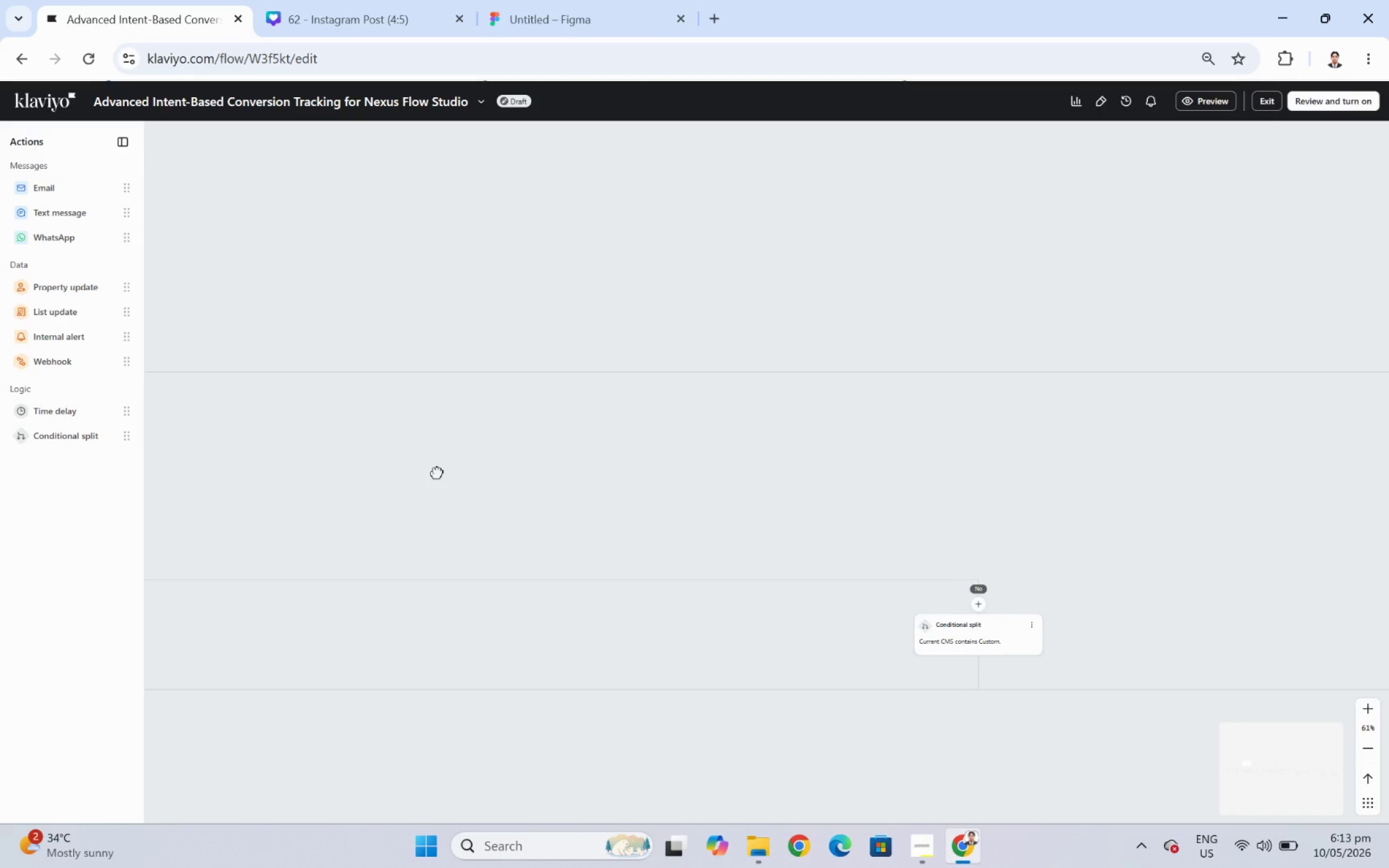 
left_click_drag(start_coordinate=[437, 472], to_coordinate=[694, 472])
 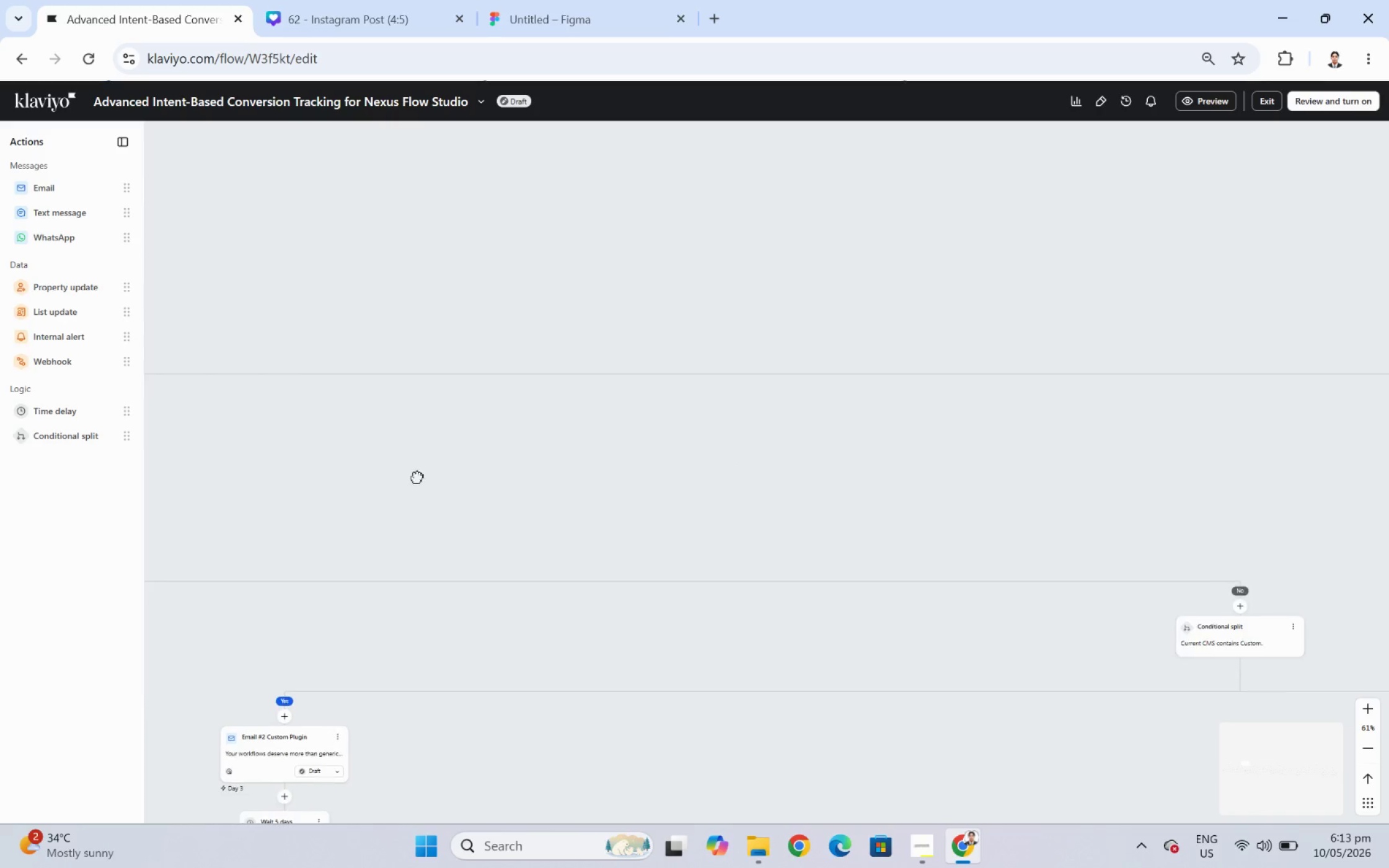 
left_click_drag(start_coordinate=[392, 472], to_coordinate=[594, 480])
 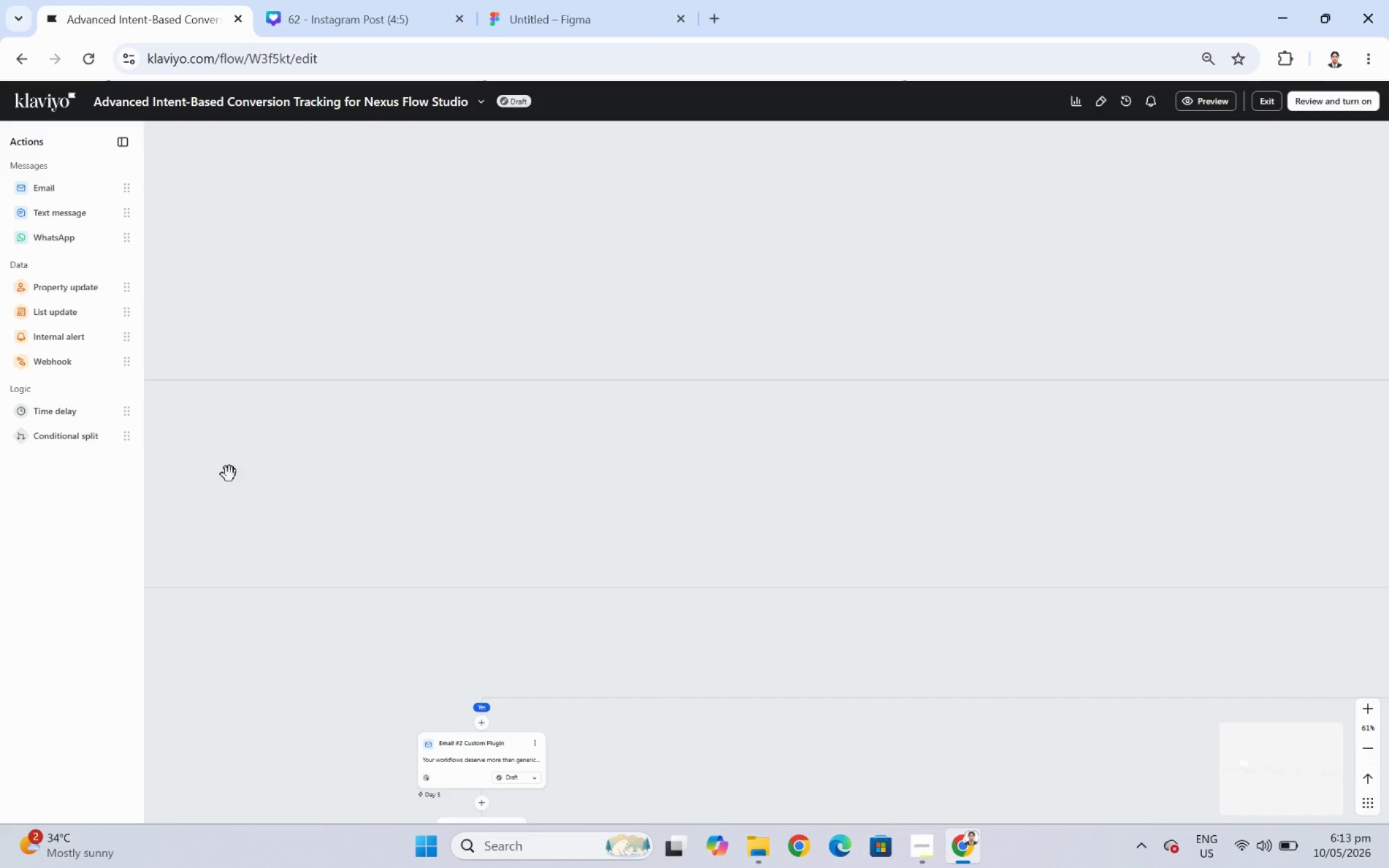 
left_click_drag(start_coordinate=[229, 474], to_coordinate=[641, 487])
 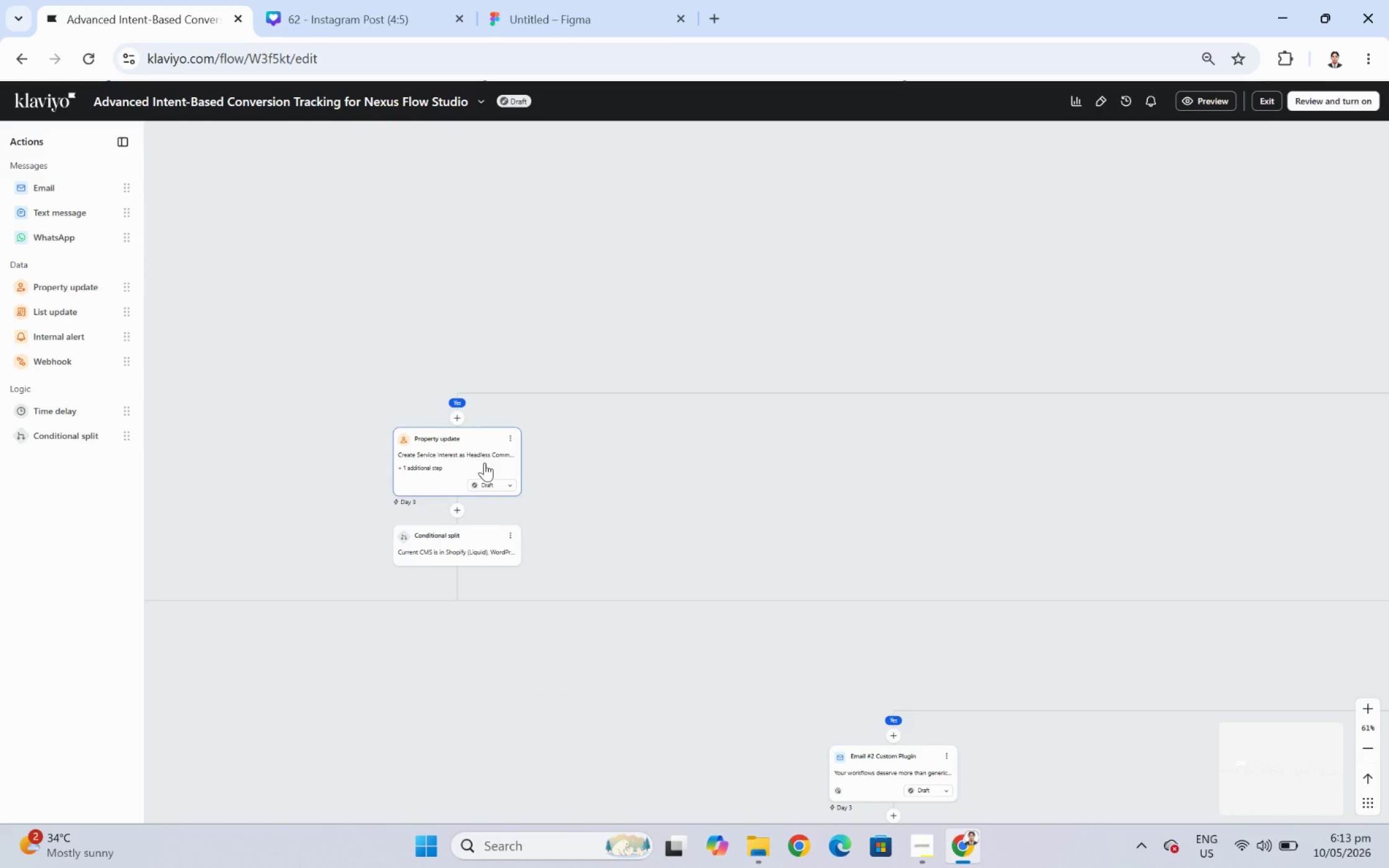 
left_click_drag(start_coordinate=[392, 676], to_coordinate=[687, 546])
 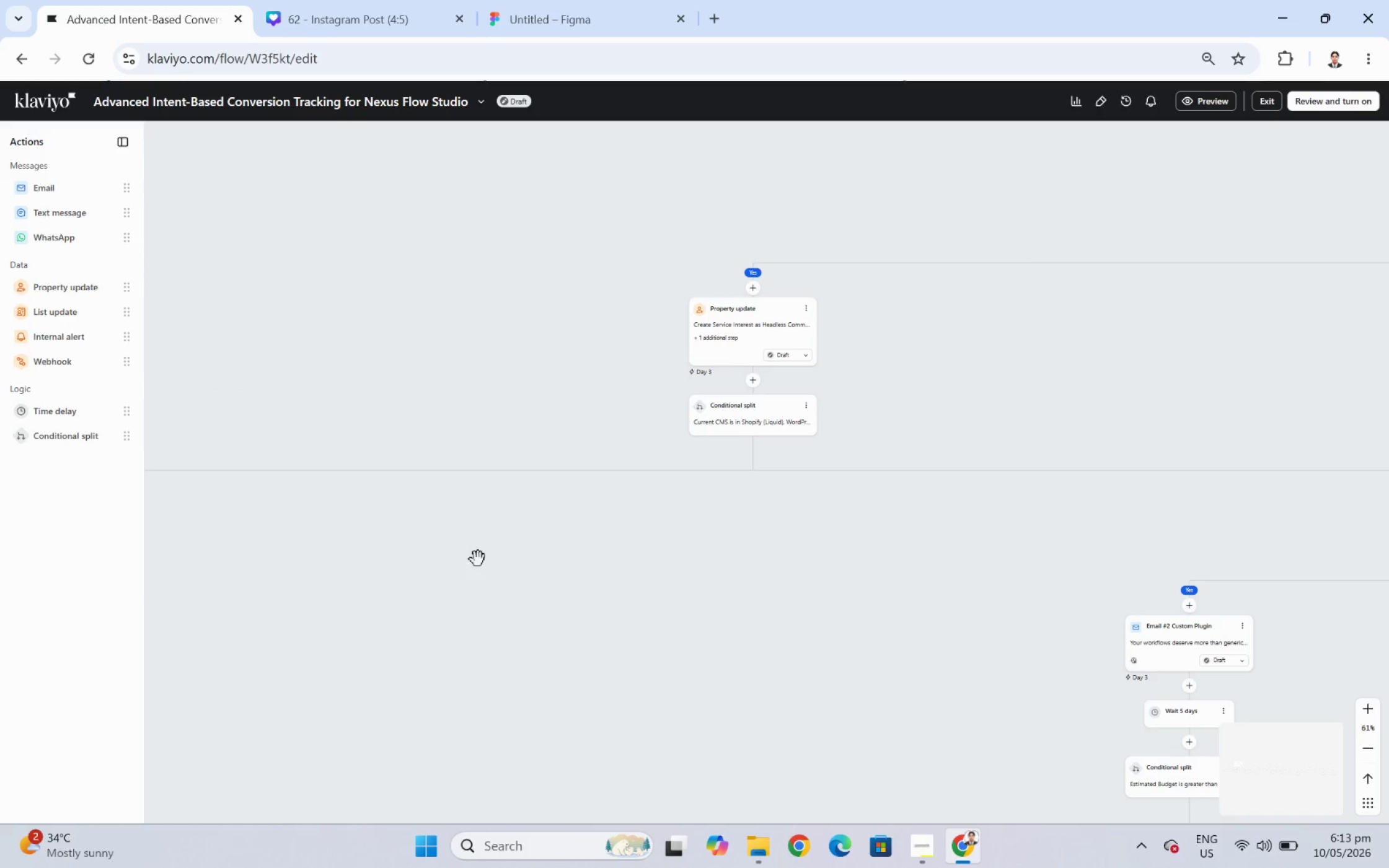 
left_click_drag(start_coordinate=[455, 571], to_coordinate=[1304, 556])
 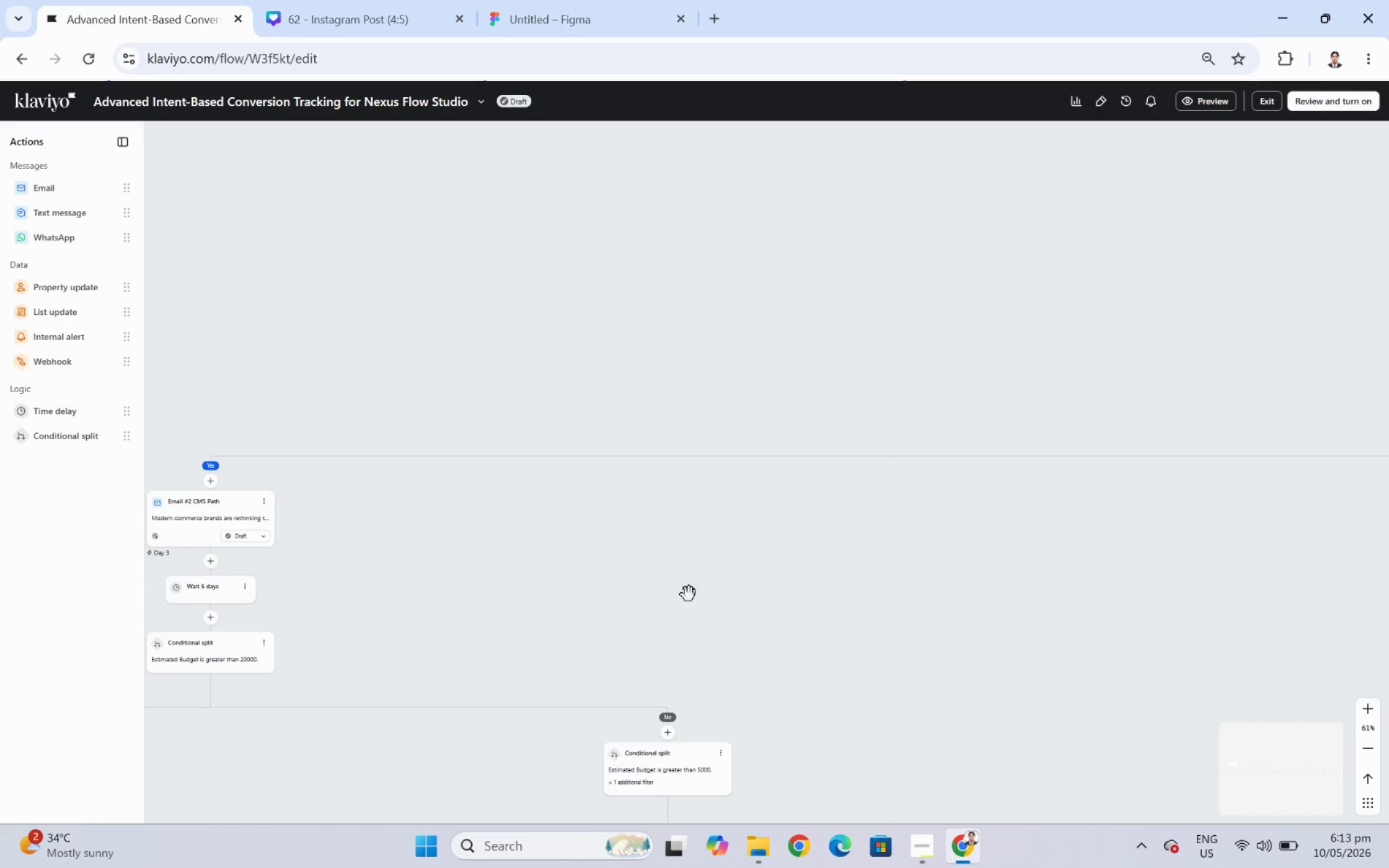 
left_click_drag(start_coordinate=[677, 594], to_coordinate=[1120, 391])
 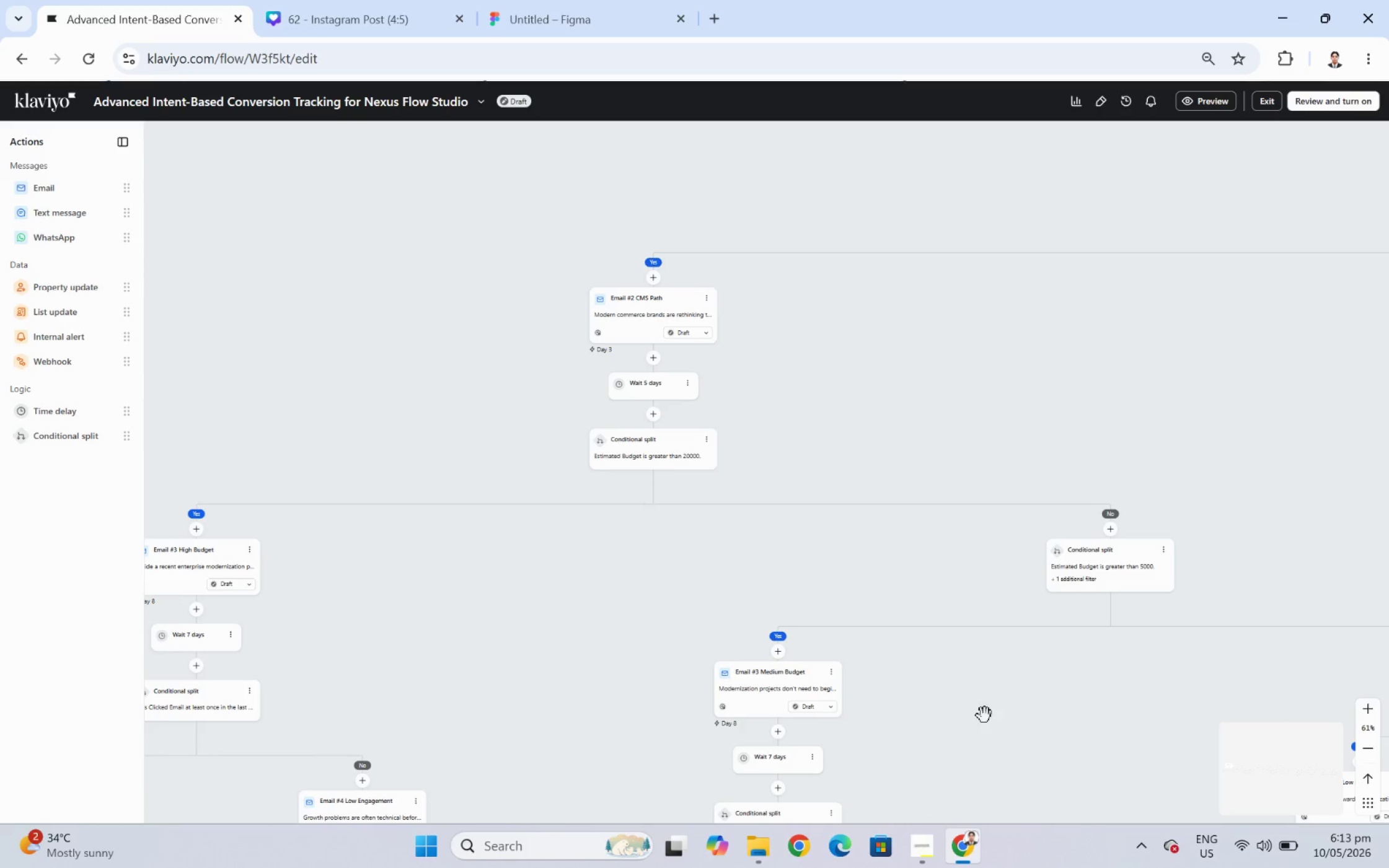 
left_click_drag(start_coordinate=[988, 723], to_coordinate=[1067, 608])
 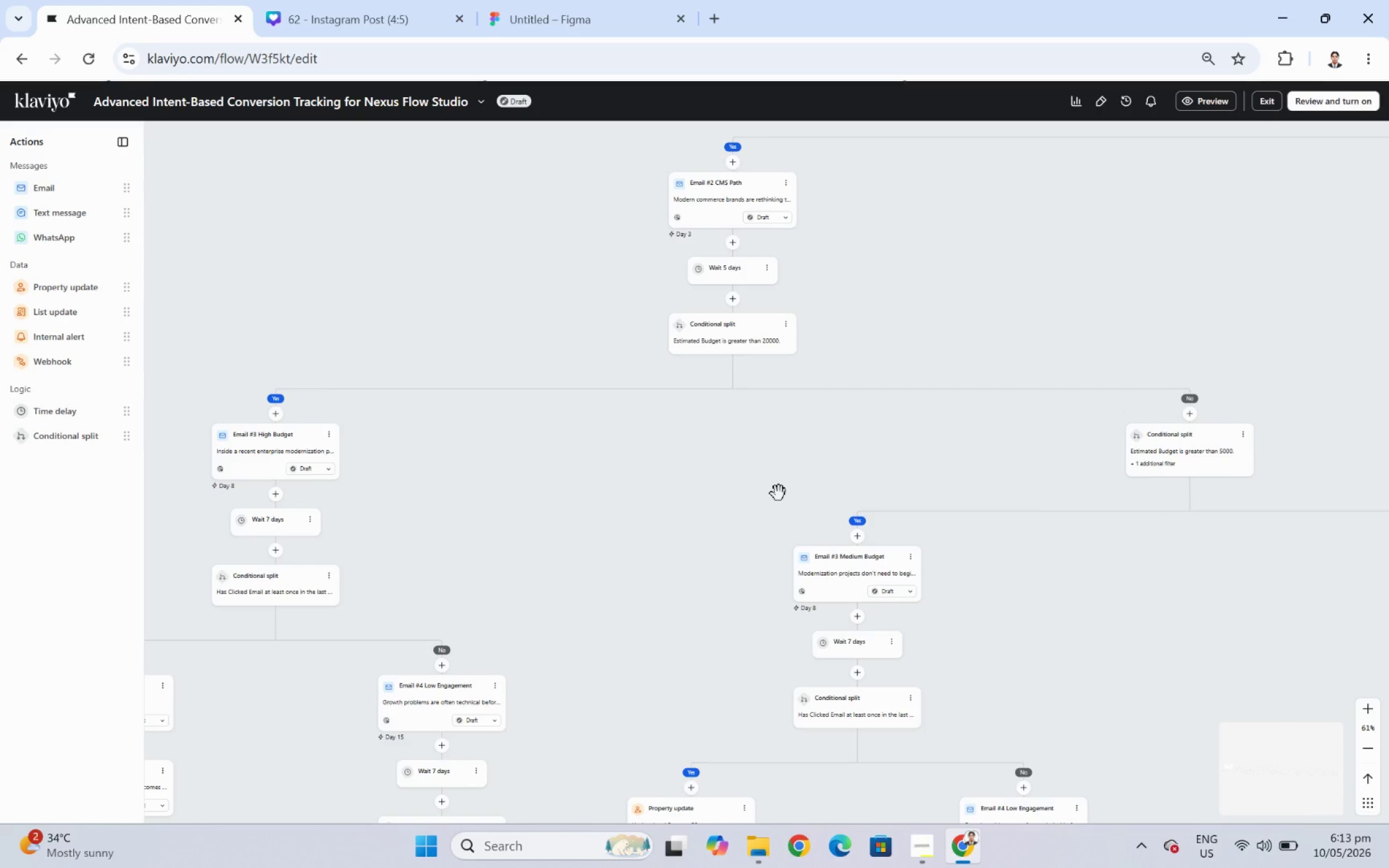 
wait(6.45)
 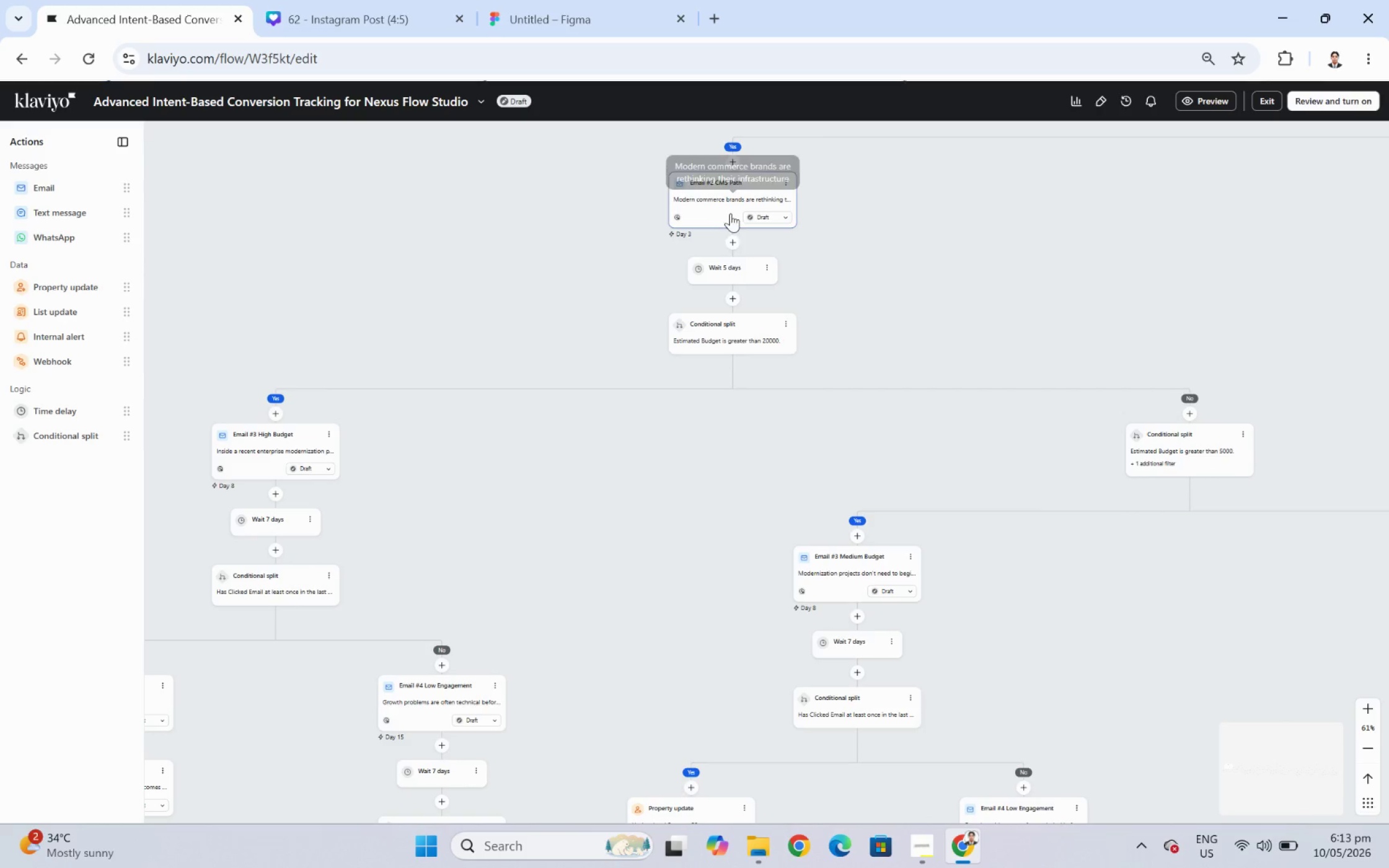 
left_click_drag(start_coordinate=[778, 493], to_coordinate=[627, 405])
 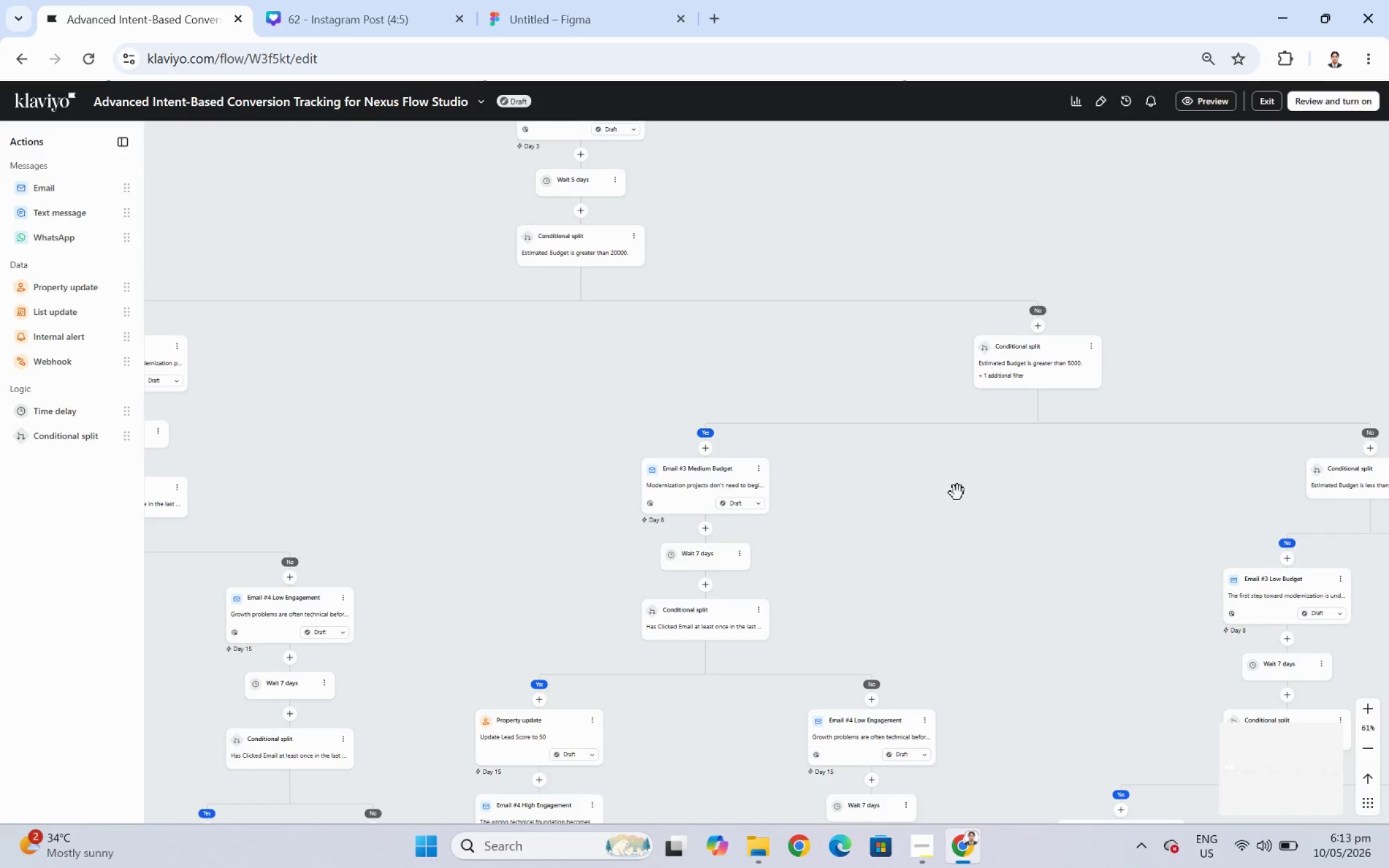 
left_click_drag(start_coordinate=[957, 488], to_coordinate=[886, 436])
 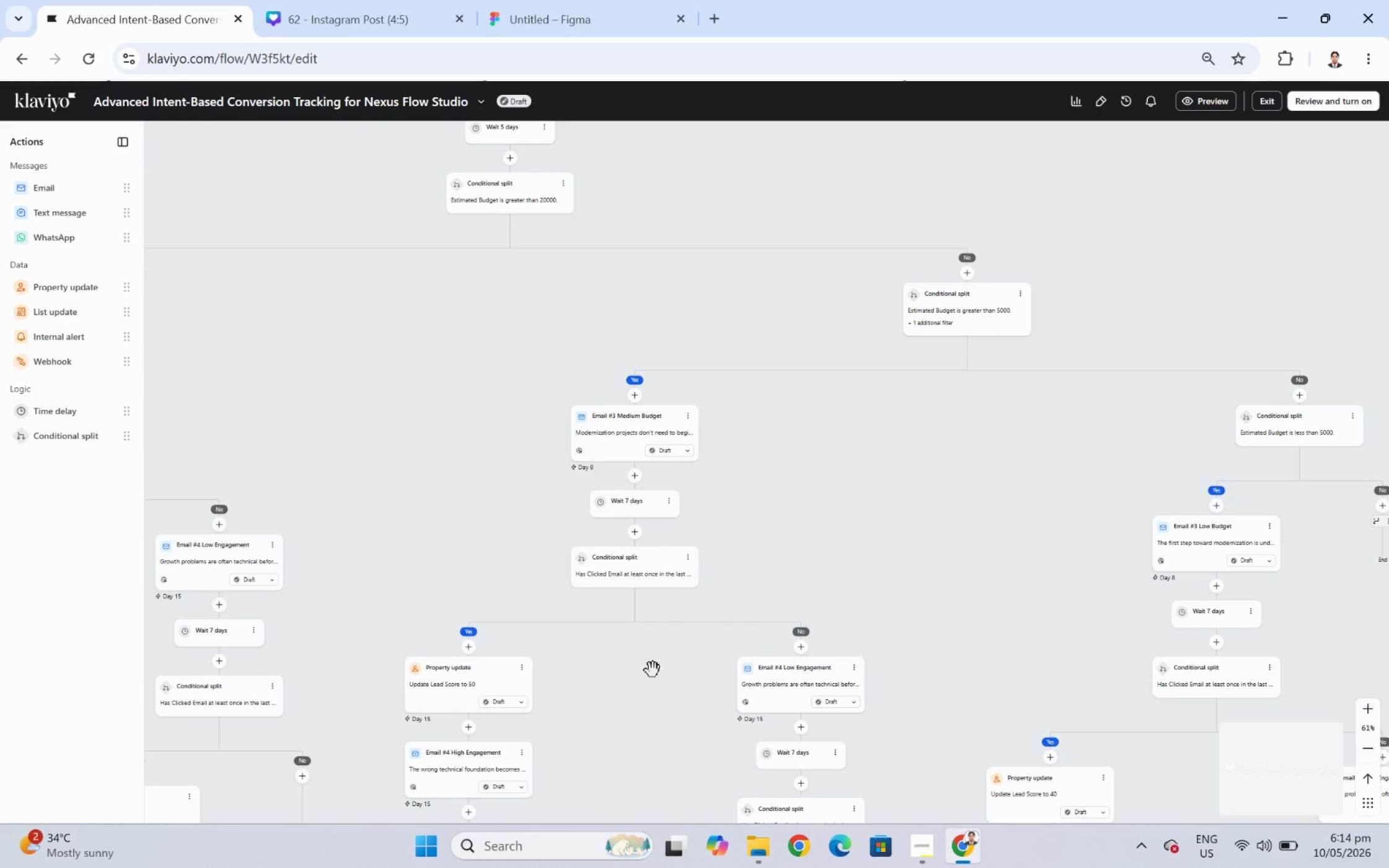 
left_click_drag(start_coordinate=[635, 699], to_coordinate=[1139, 549])
 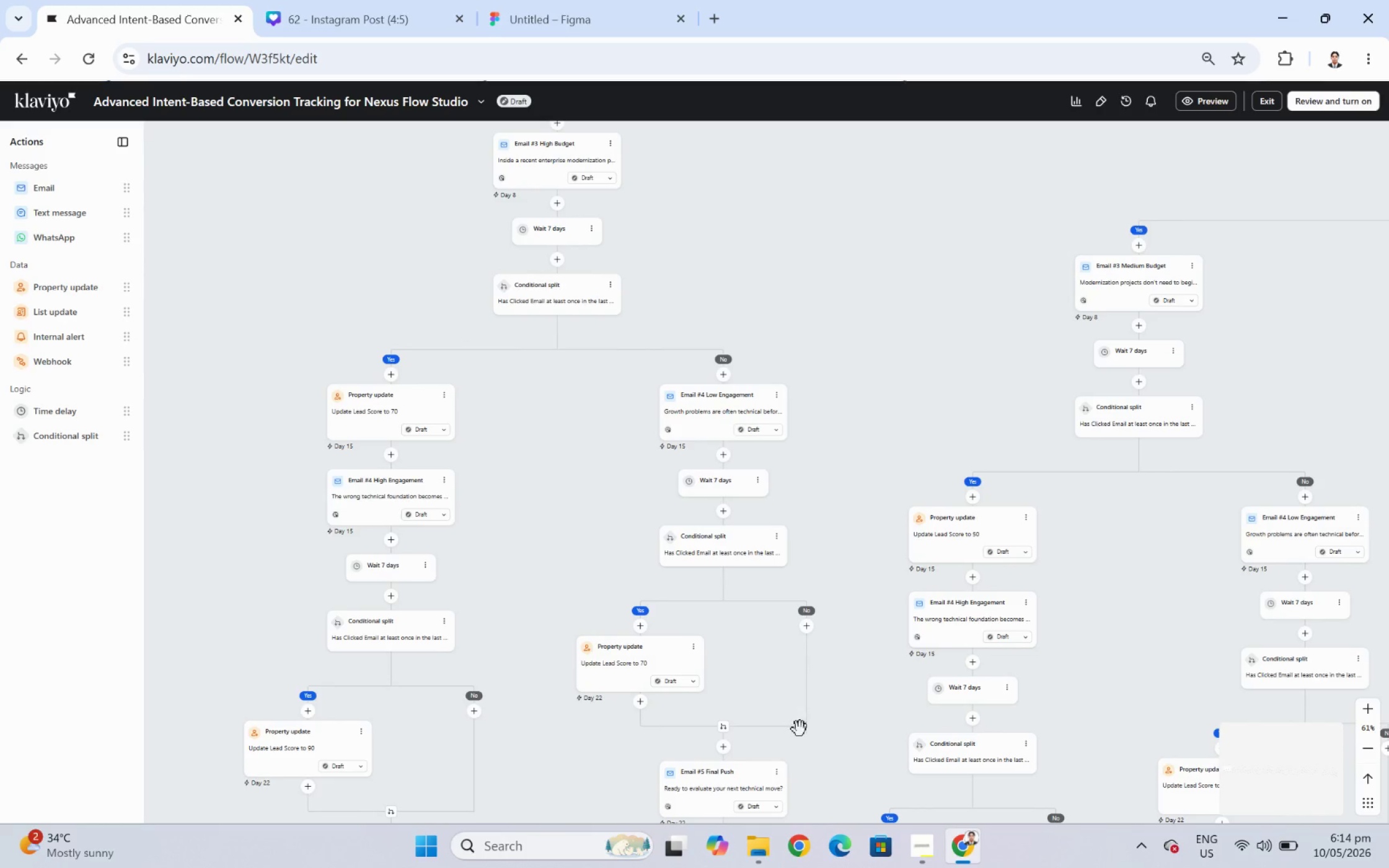 
left_click_drag(start_coordinate=[880, 755], to_coordinate=[928, 553])
 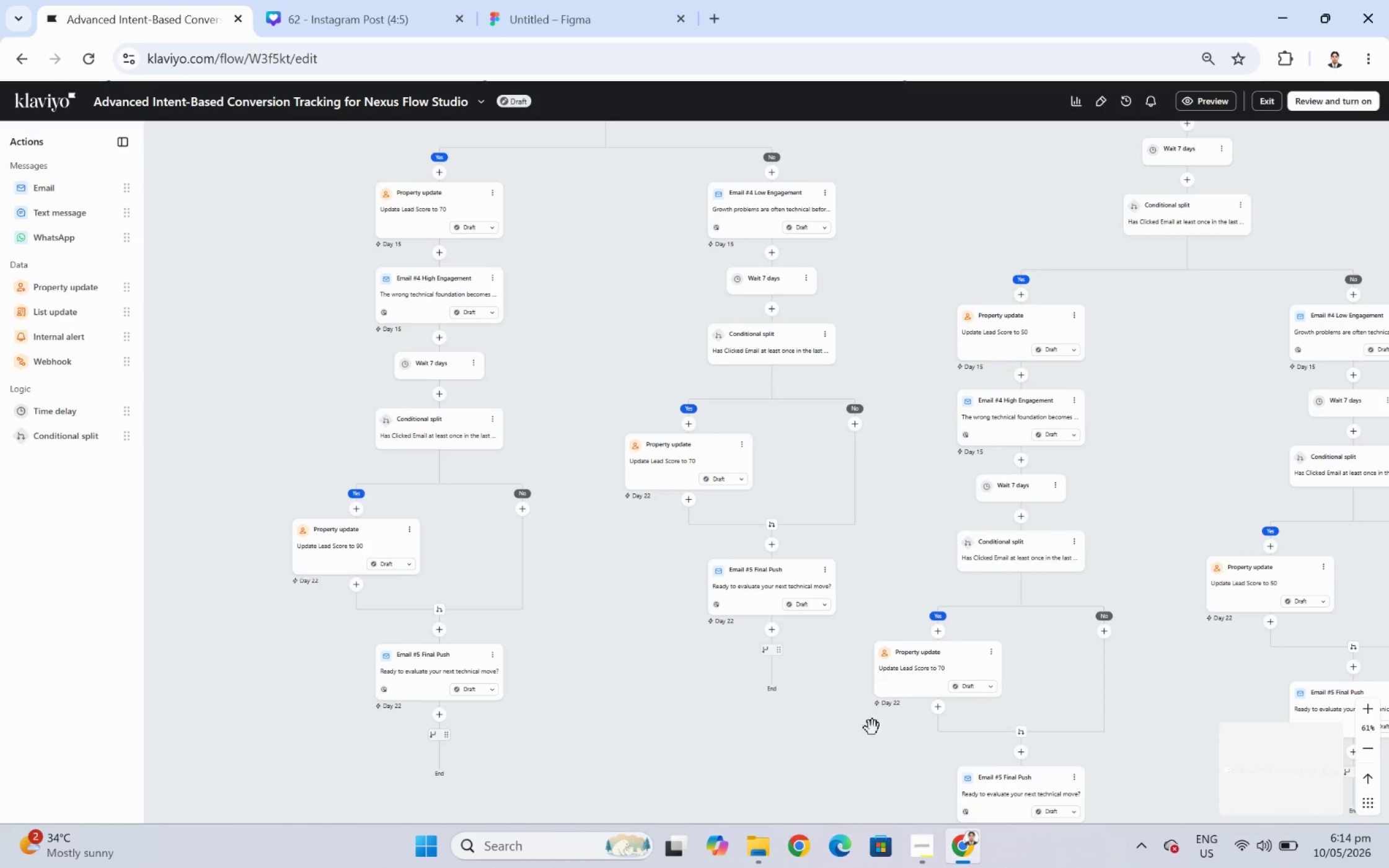 
left_click_drag(start_coordinate=[857, 737], to_coordinate=[826, 581])
 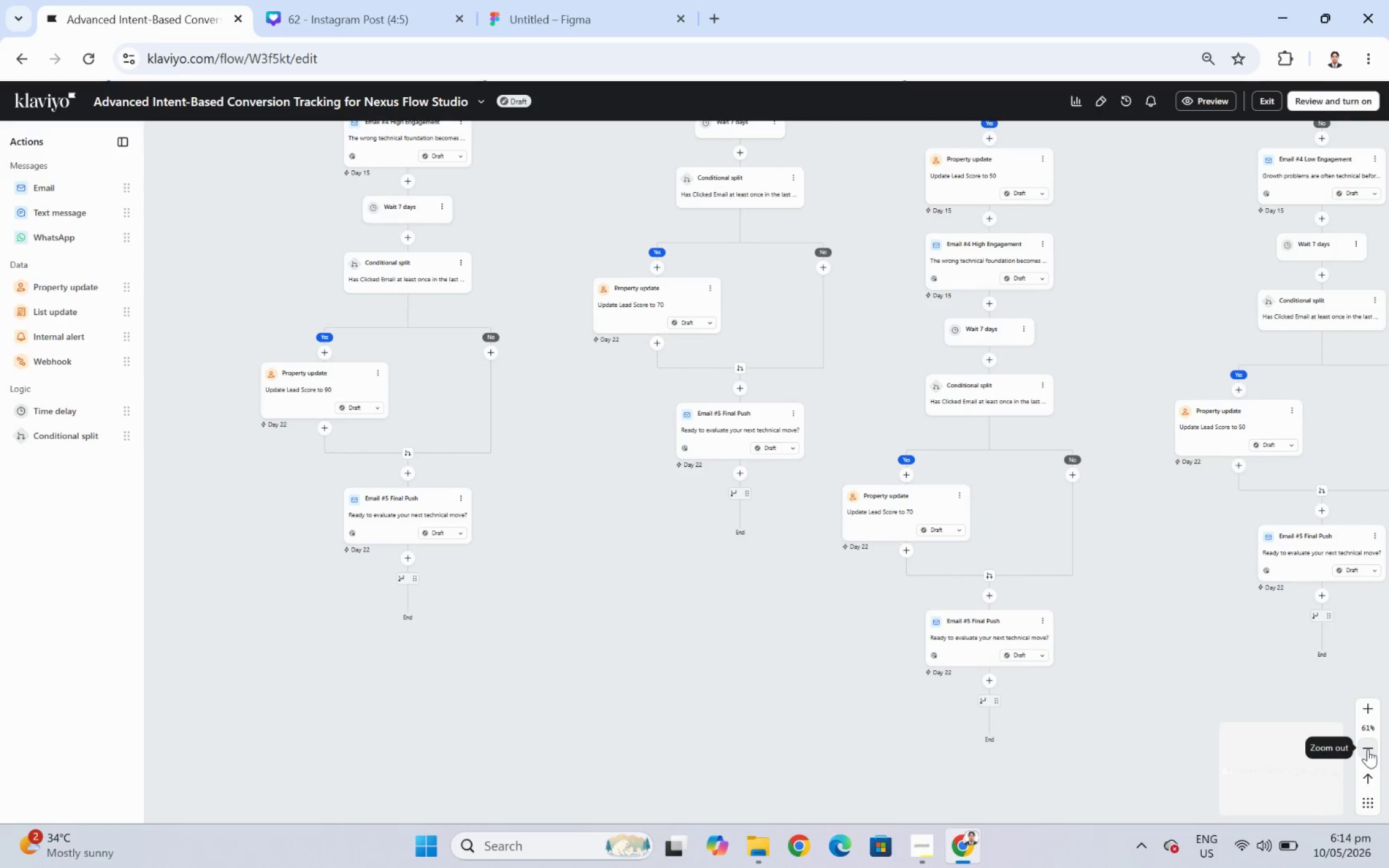 
left_click([1367, 745])
 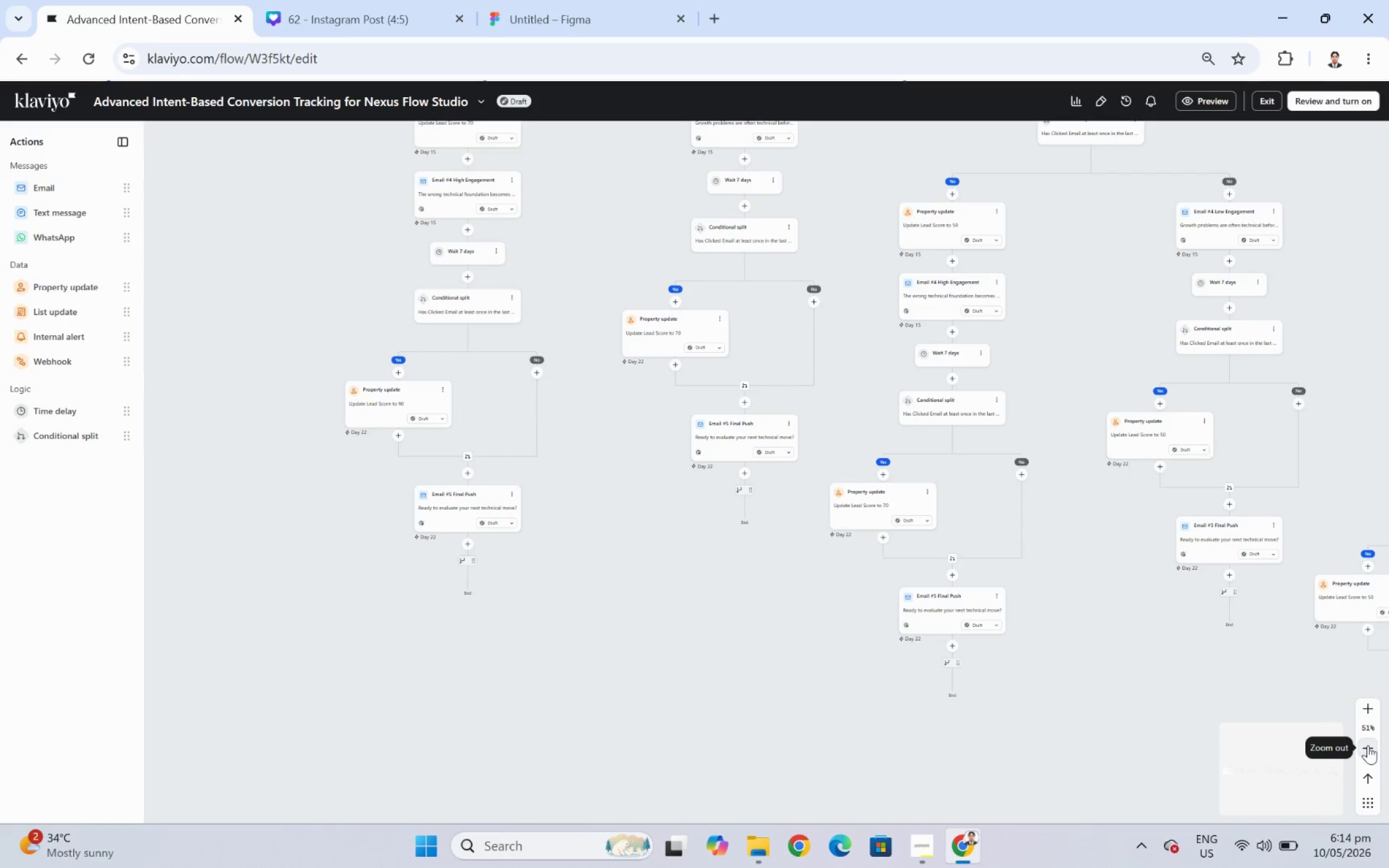 
left_click([1367, 745])
 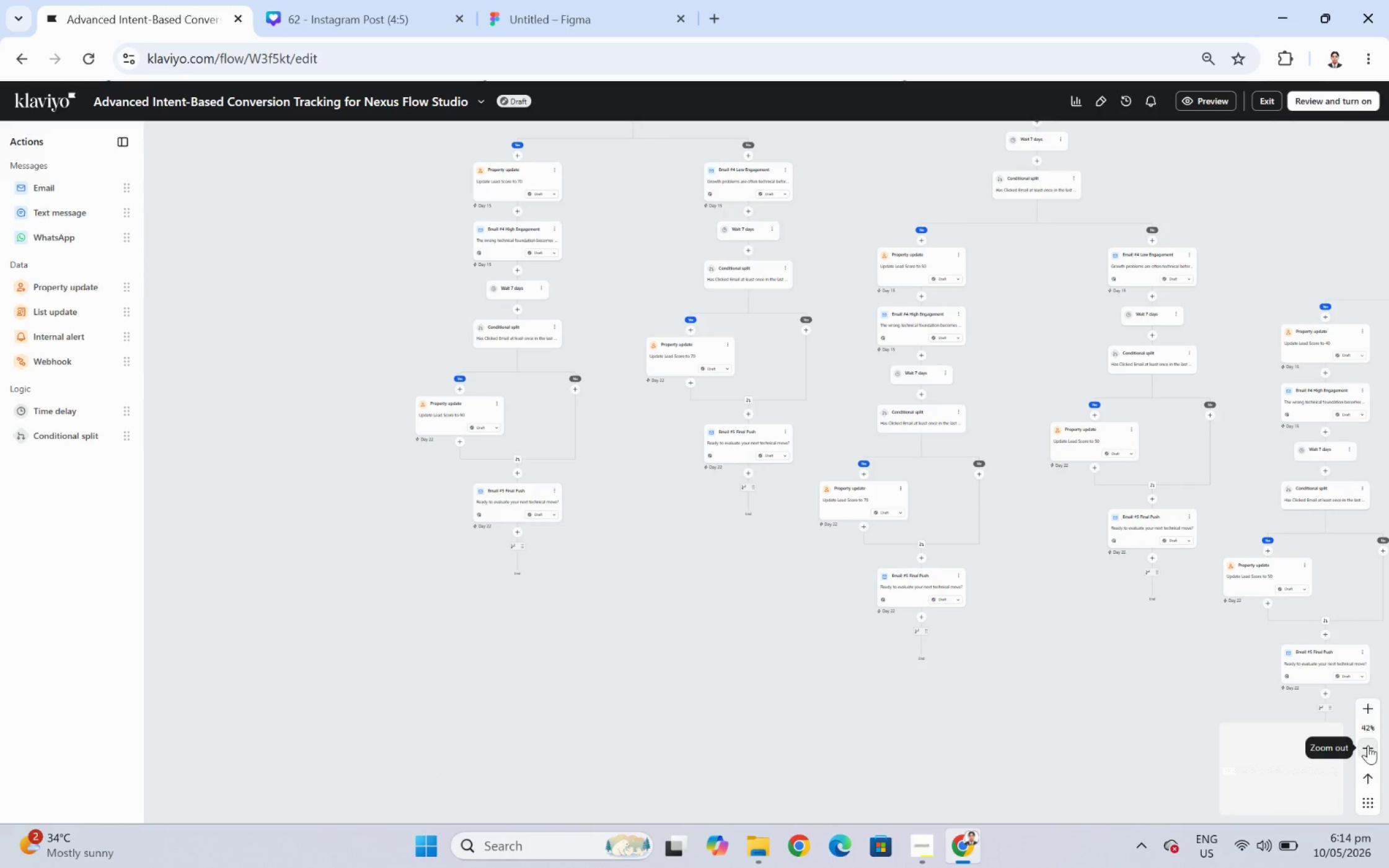 
left_click([1367, 745])
 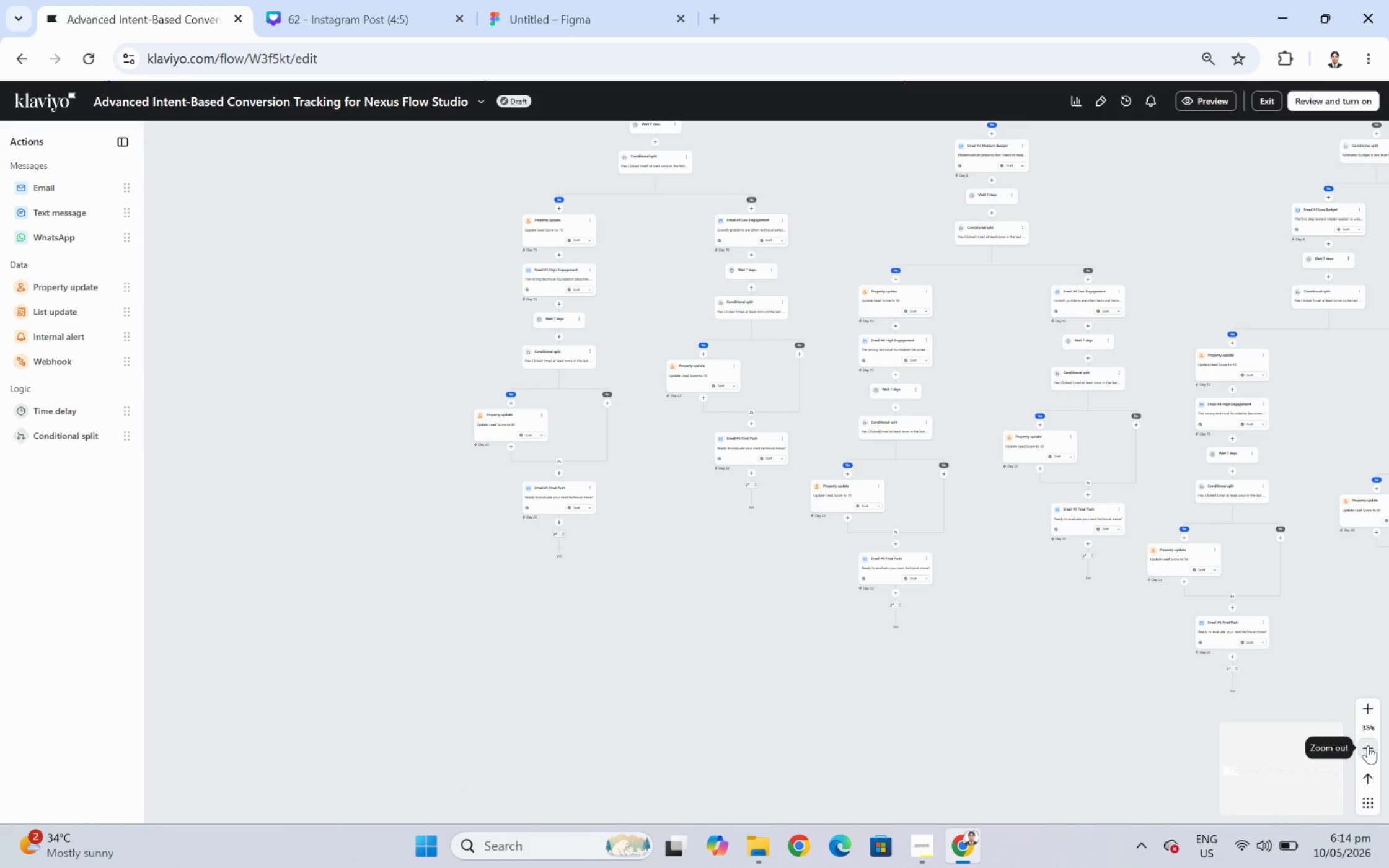 
left_click([1367, 745])
 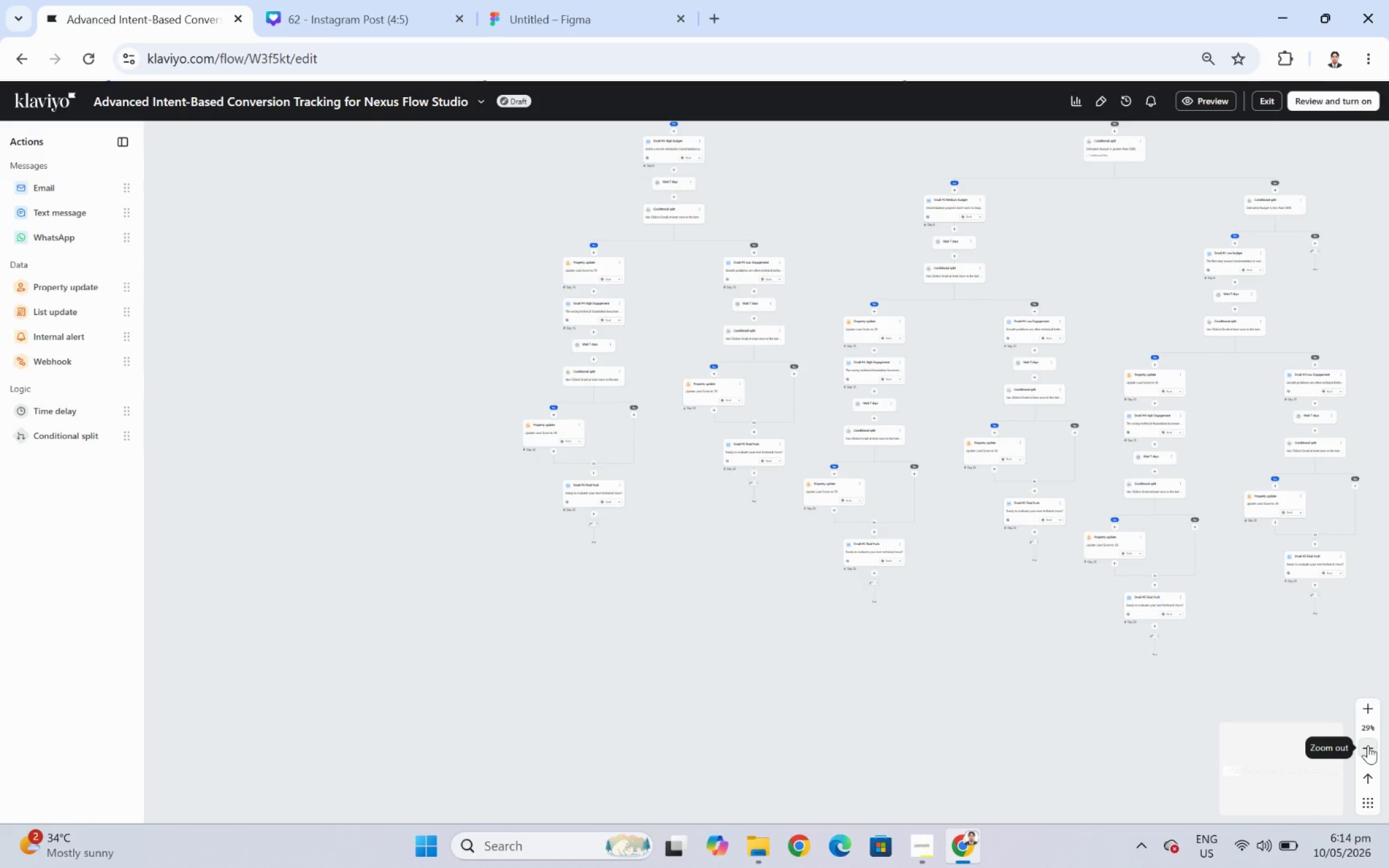 
left_click([1367, 745])
 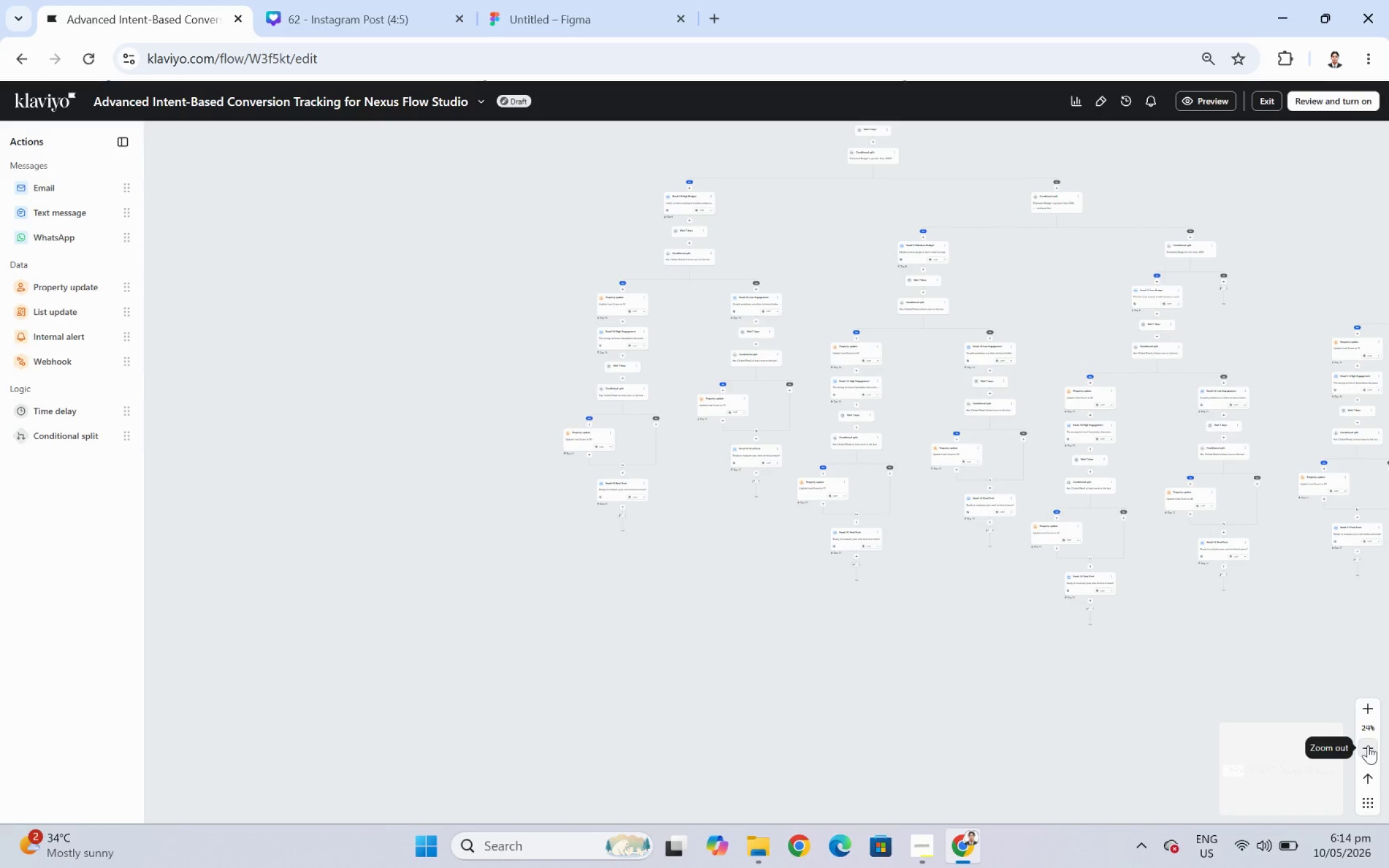 
left_click([1367, 745])
 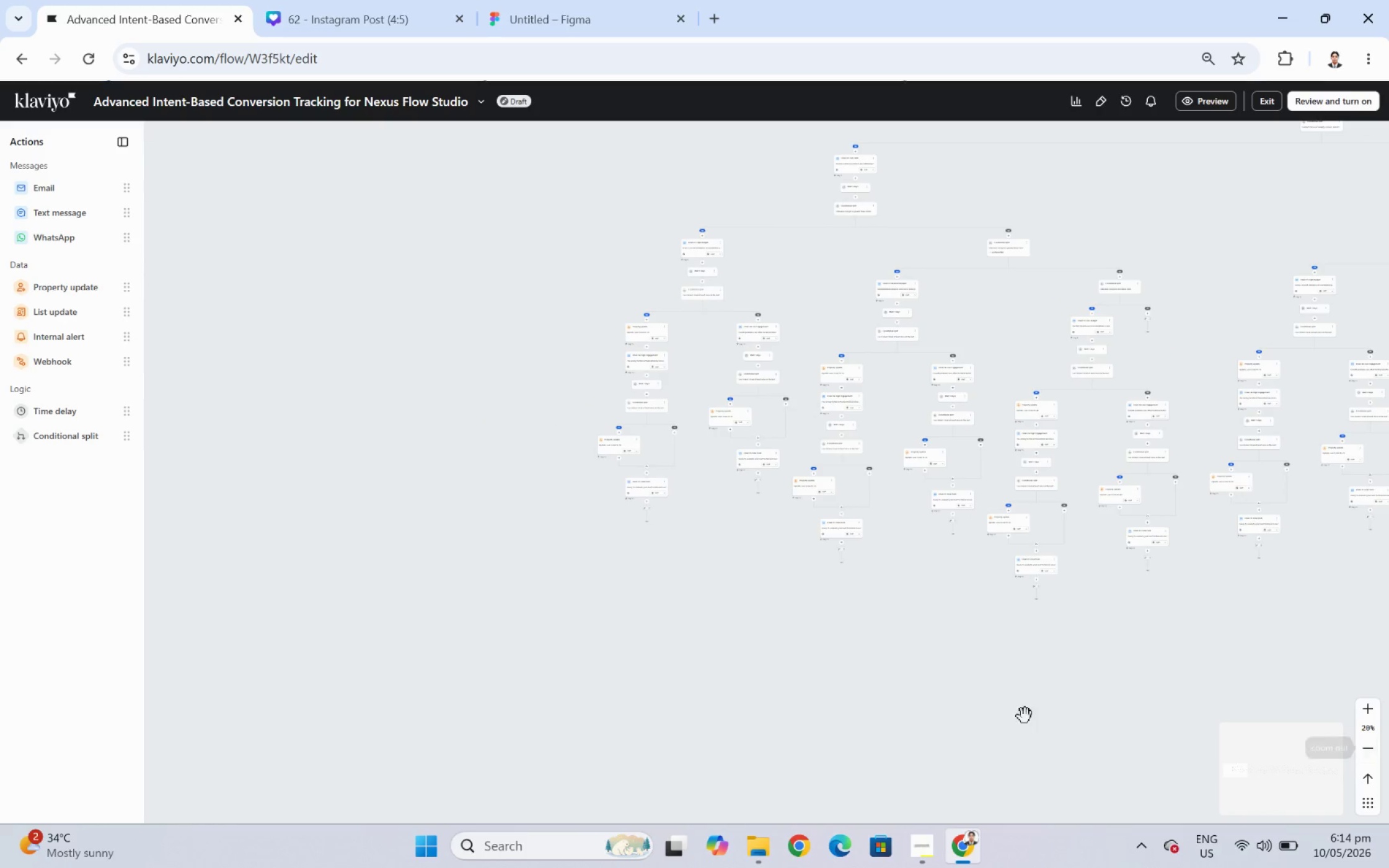 
left_click_drag(start_coordinate=[1013, 716], to_coordinate=[663, 718])
 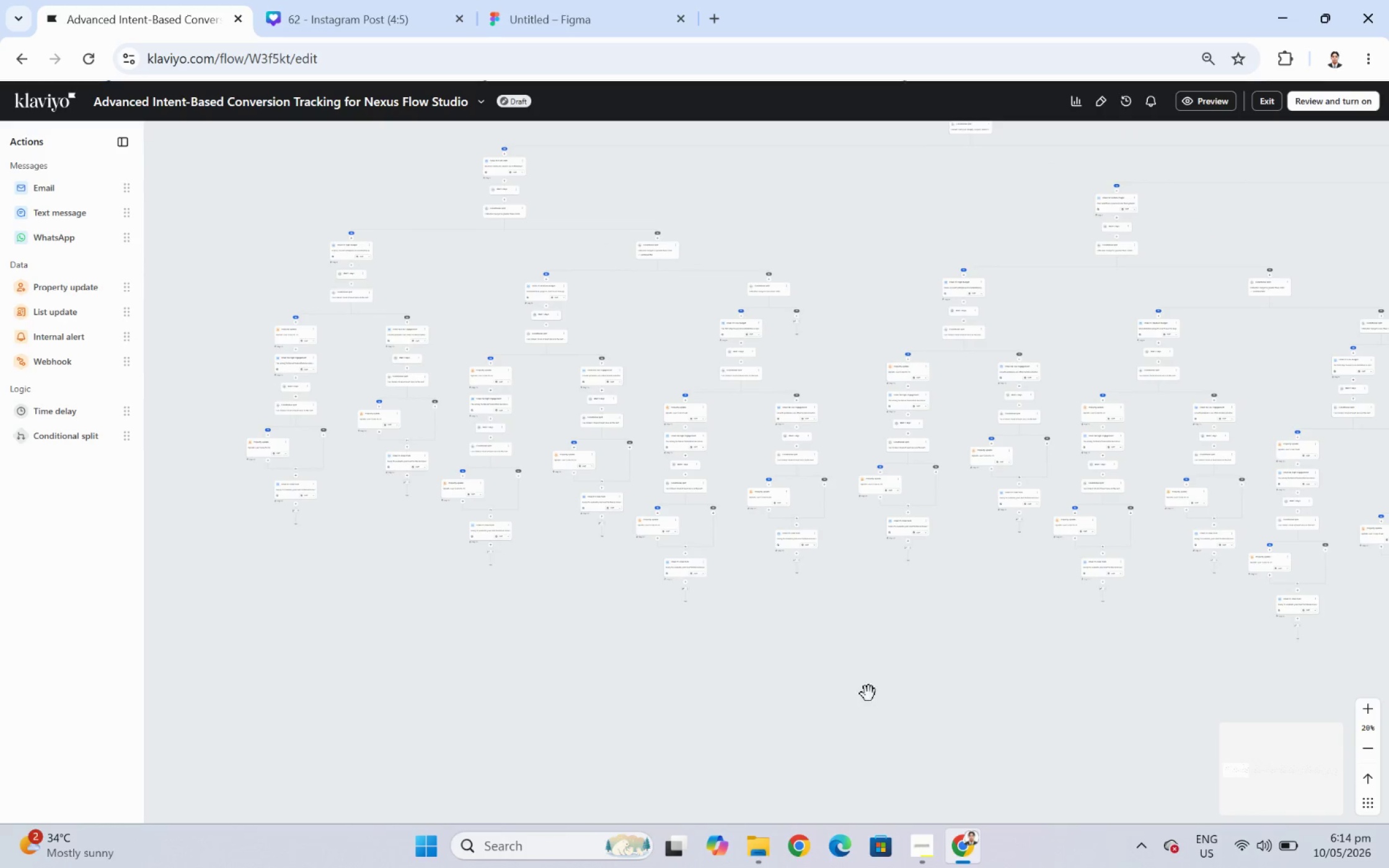 
left_click_drag(start_coordinate=[868, 693], to_coordinate=[773, 752])
 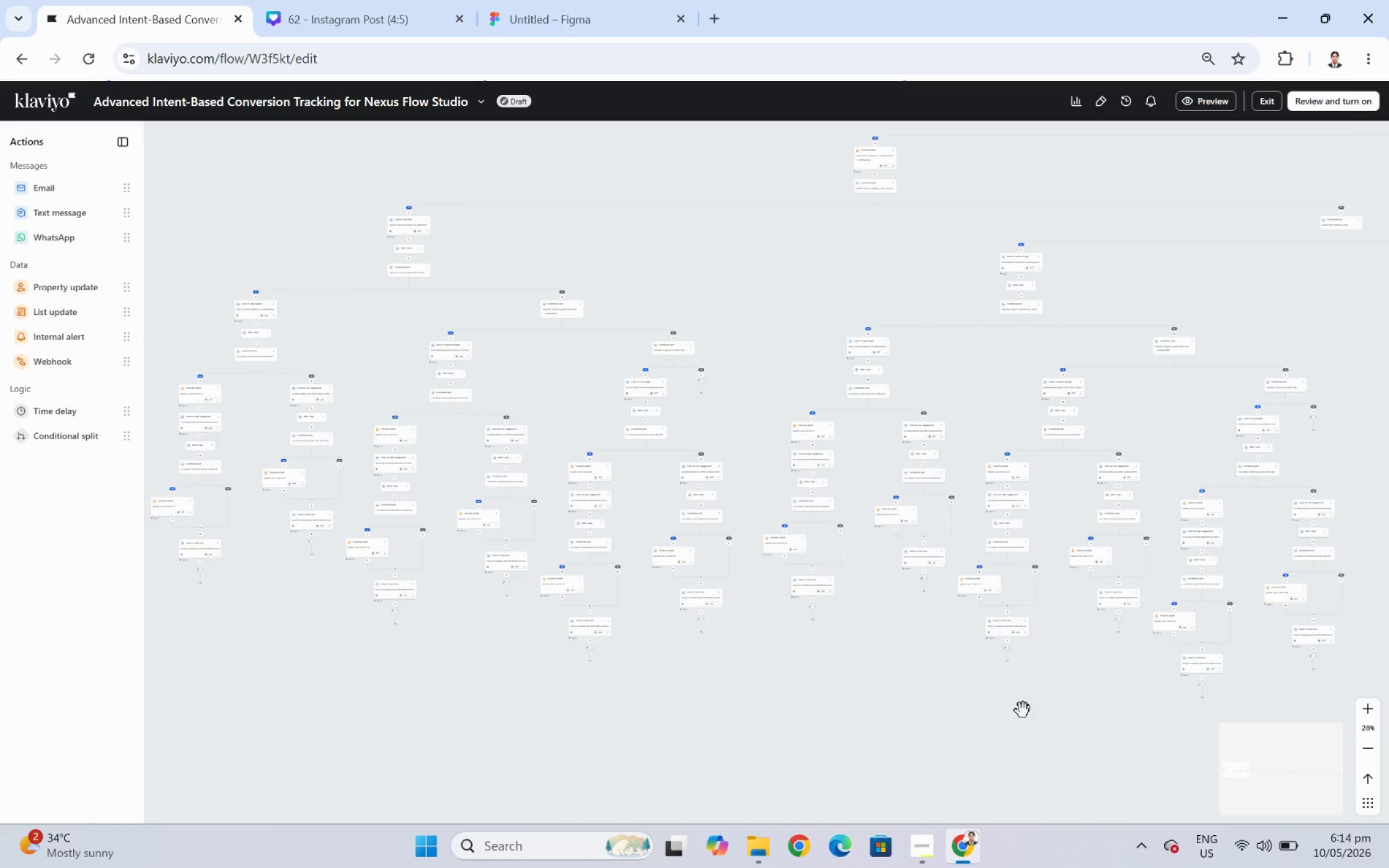 
left_click_drag(start_coordinate=[1025, 714], to_coordinate=[1019, 772])
 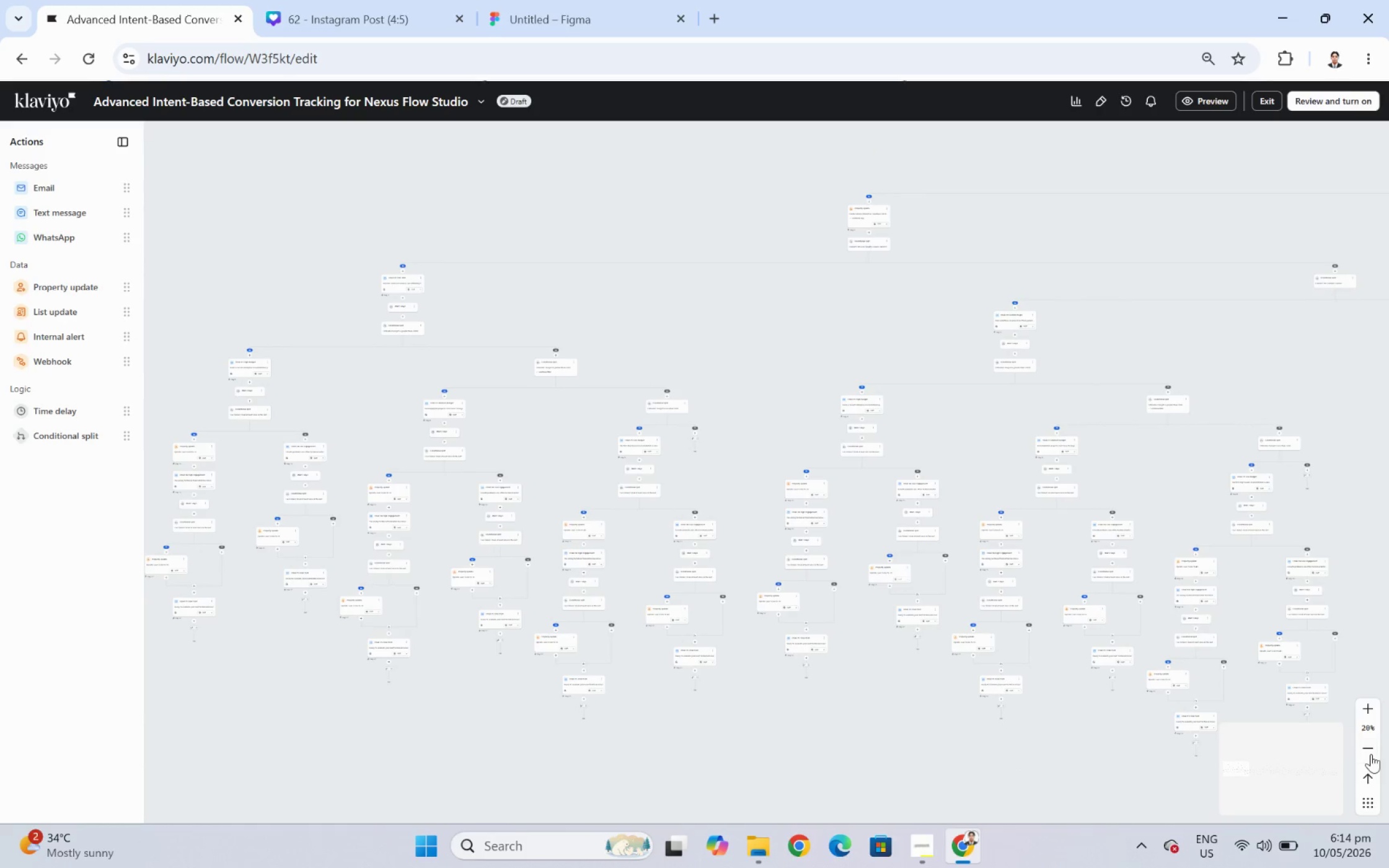 
left_click([1368, 750])
 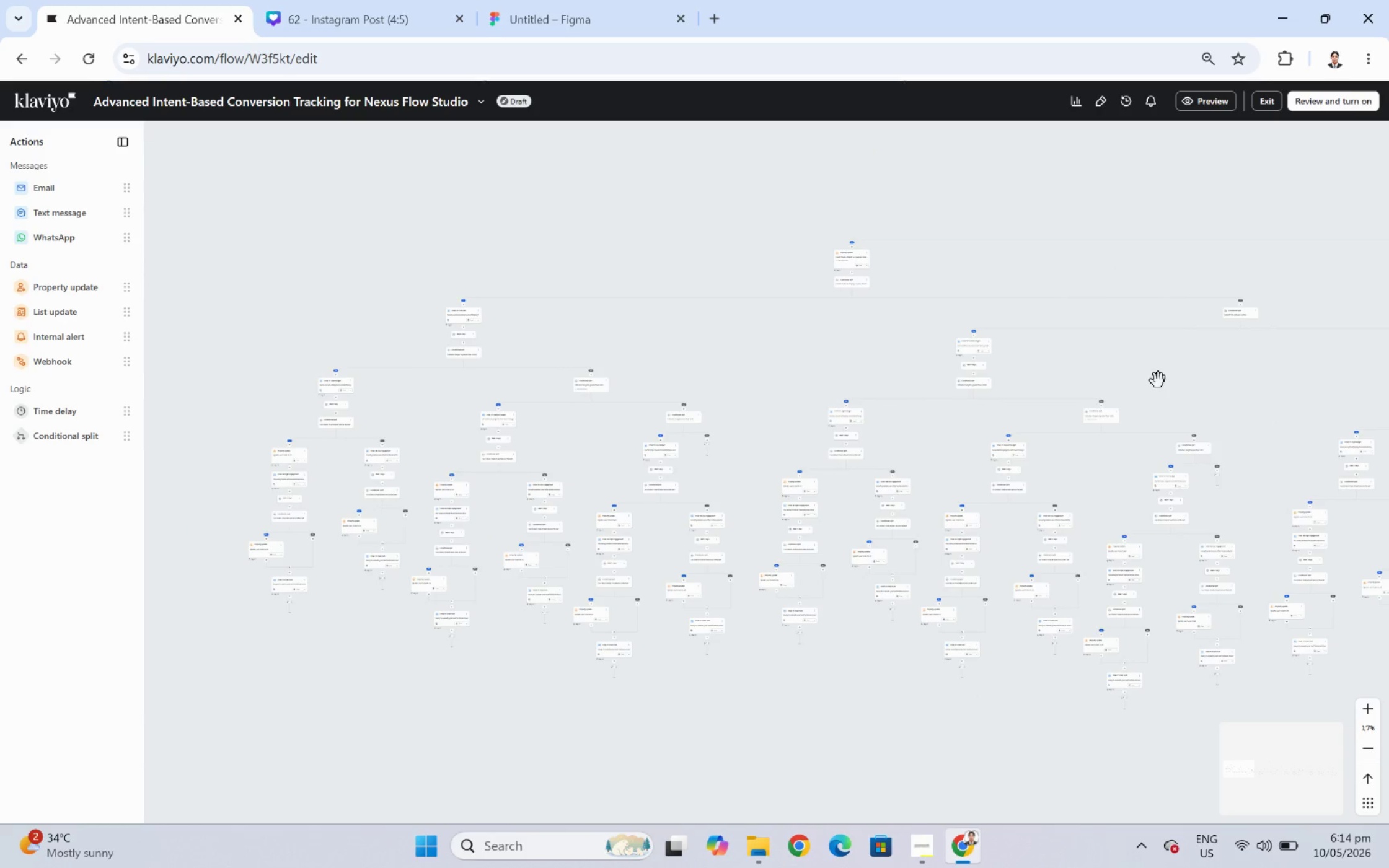 
left_click([1368, 747])
 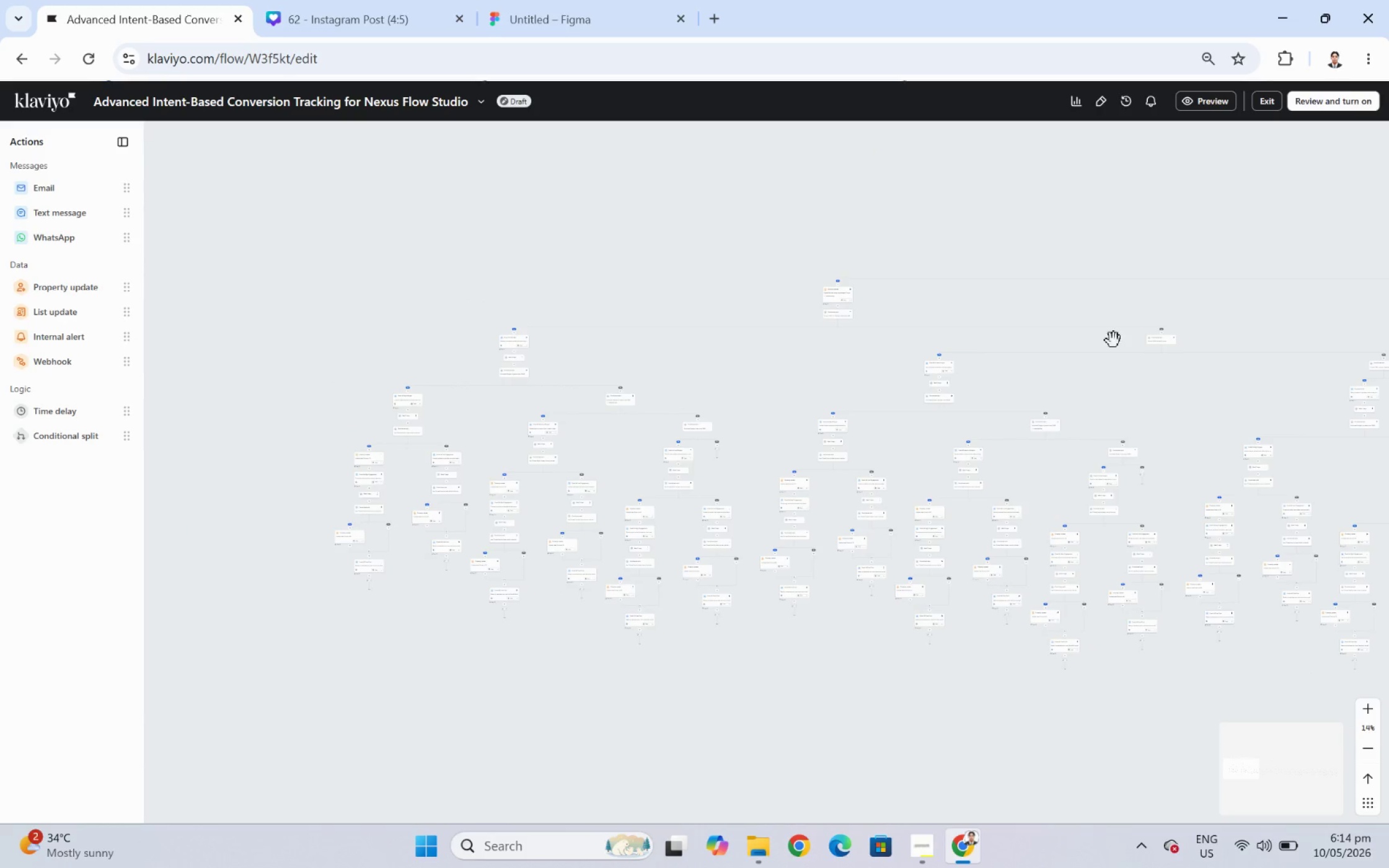 
left_click_drag(start_coordinate=[1080, 295], to_coordinate=[556, 302])
 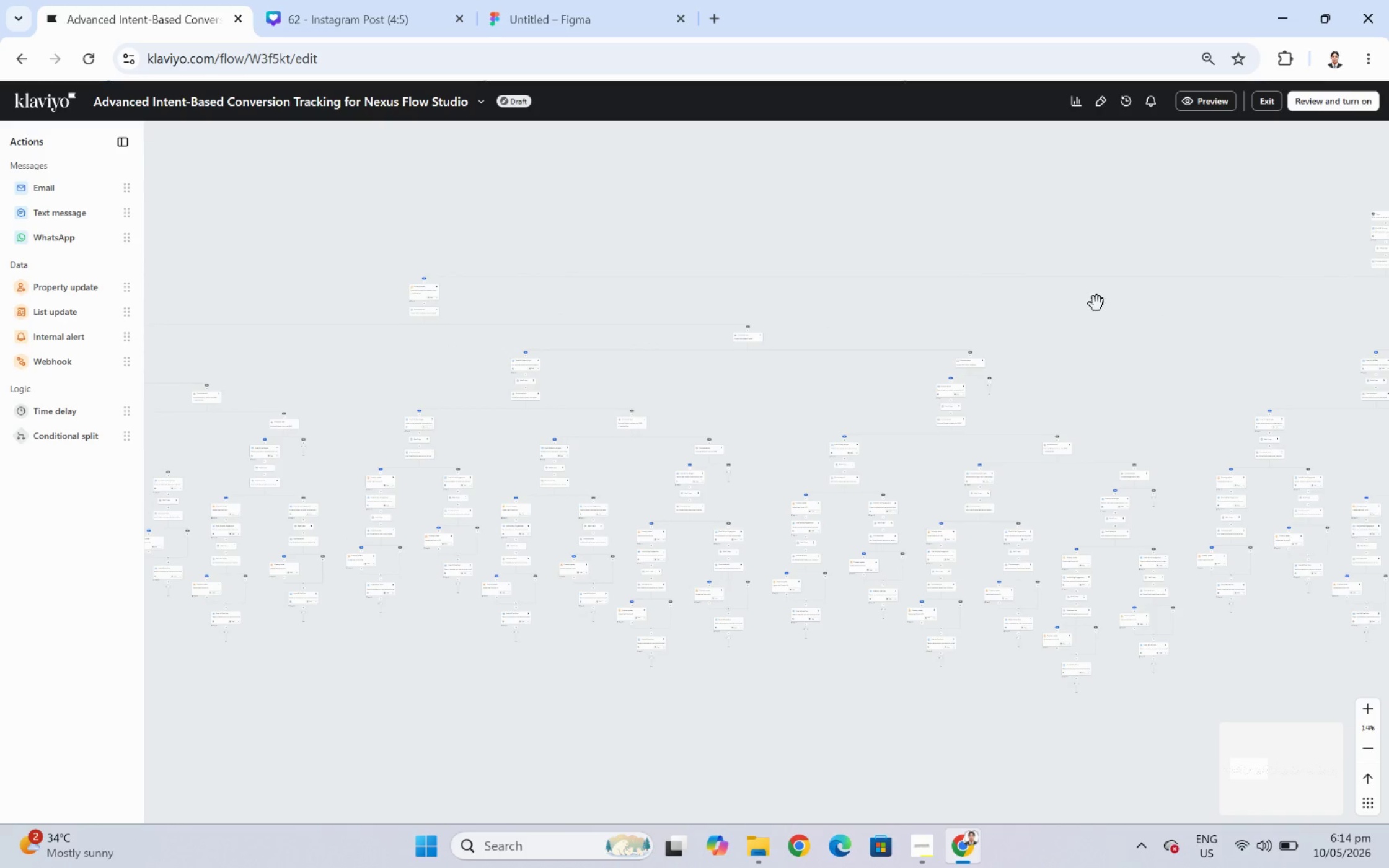 
left_click_drag(start_coordinate=[1149, 307], to_coordinate=[694, 311])
 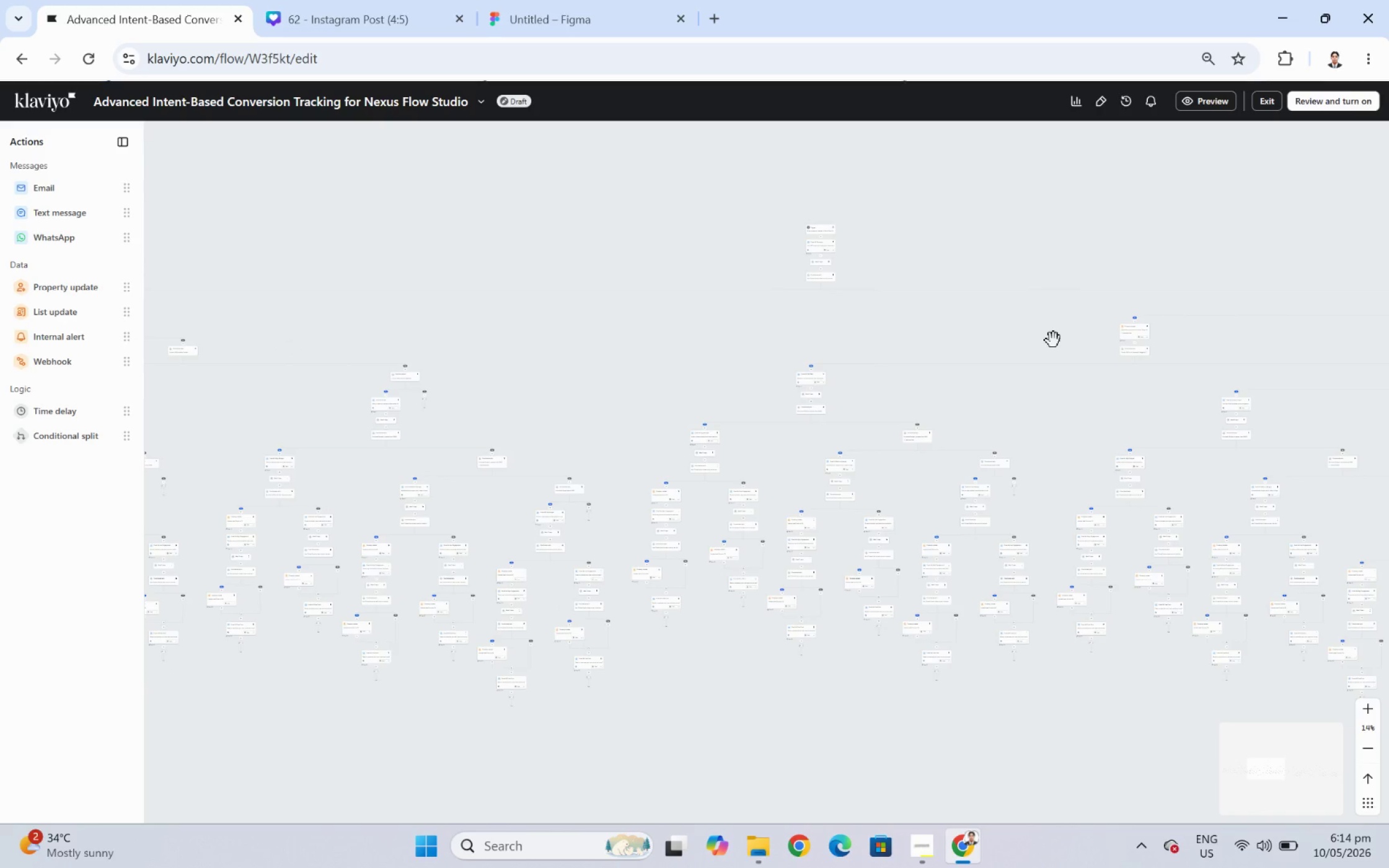 
left_click_drag(start_coordinate=[1038, 329], to_coordinate=[730, 318])
 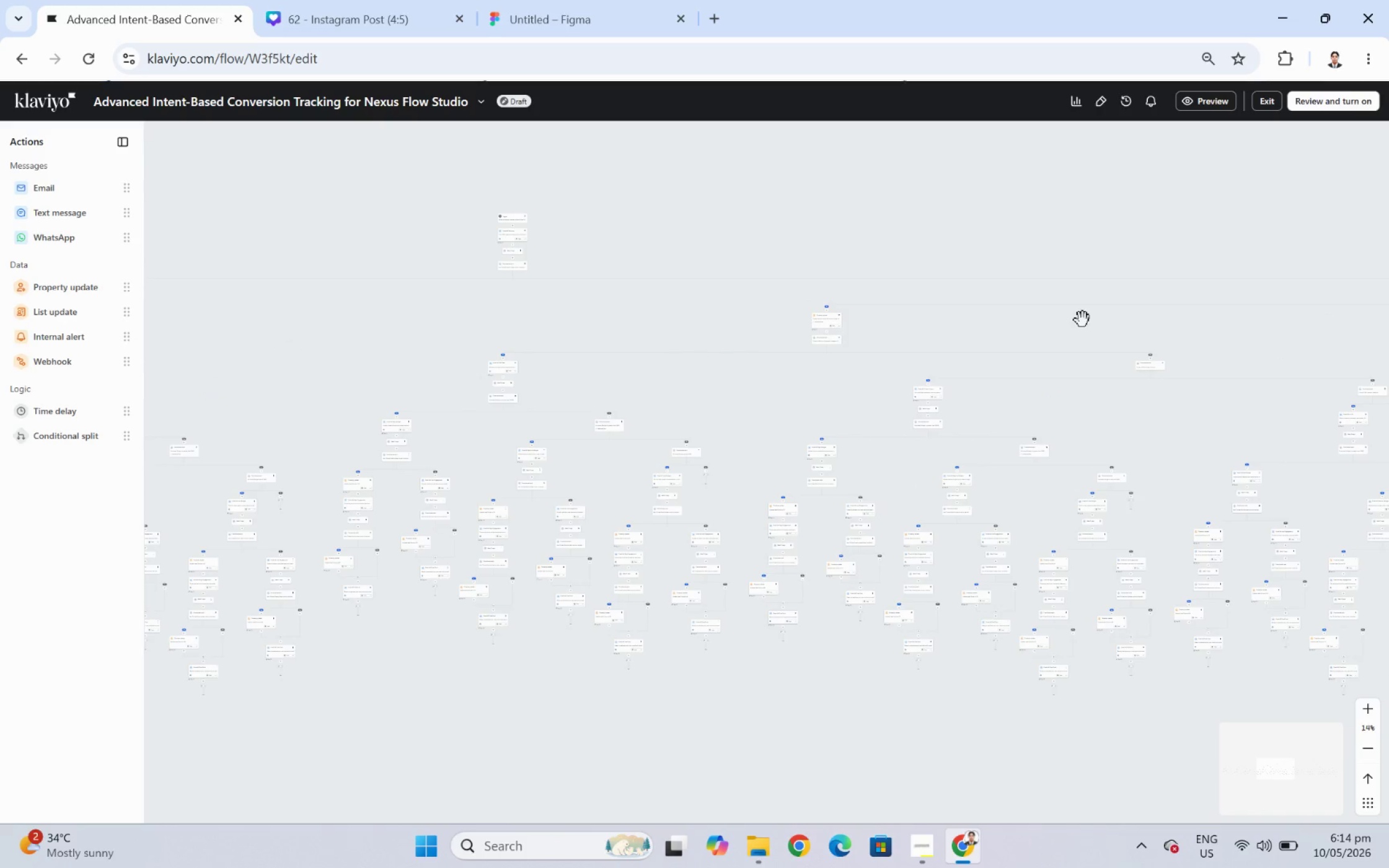 
left_click_drag(start_coordinate=[1097, 325], to_coordinate=[824, 325])
 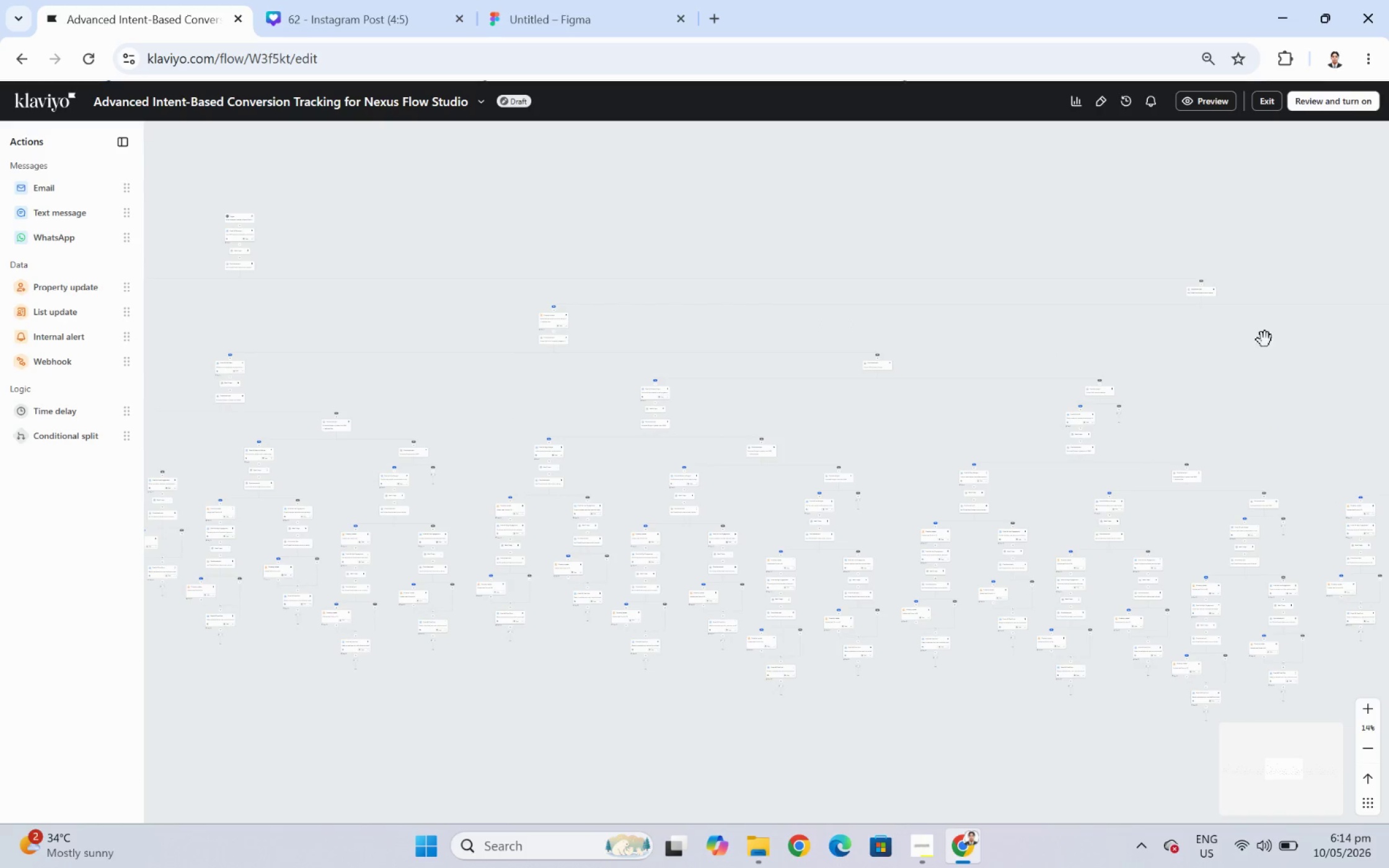 
left_click_drag(start_coordinate=[1256, 340], to_coordinate=[915, 339])
 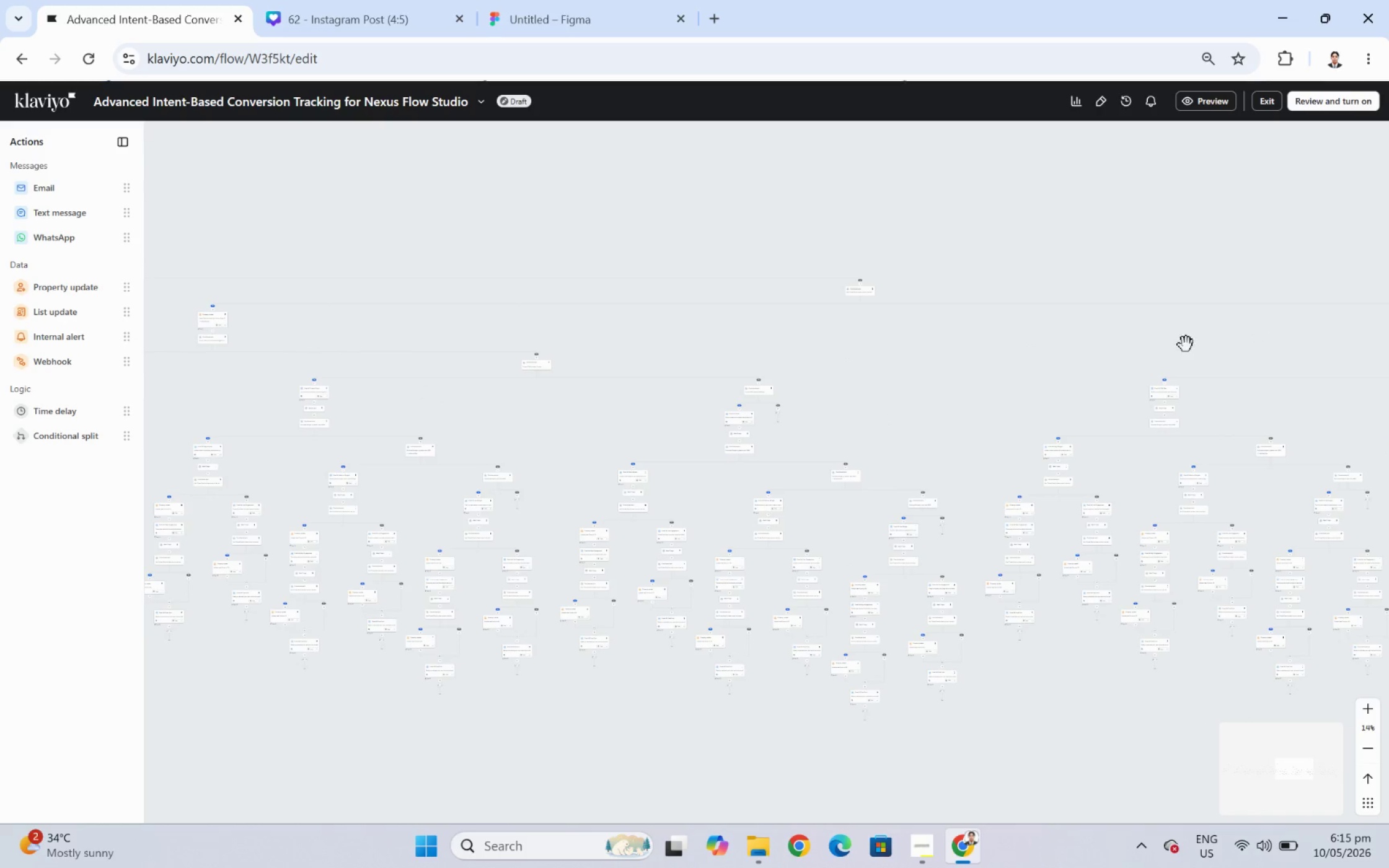 
left_click_drag(start_coordinate=[1186, 344], to_coordinate=[980, 344])
 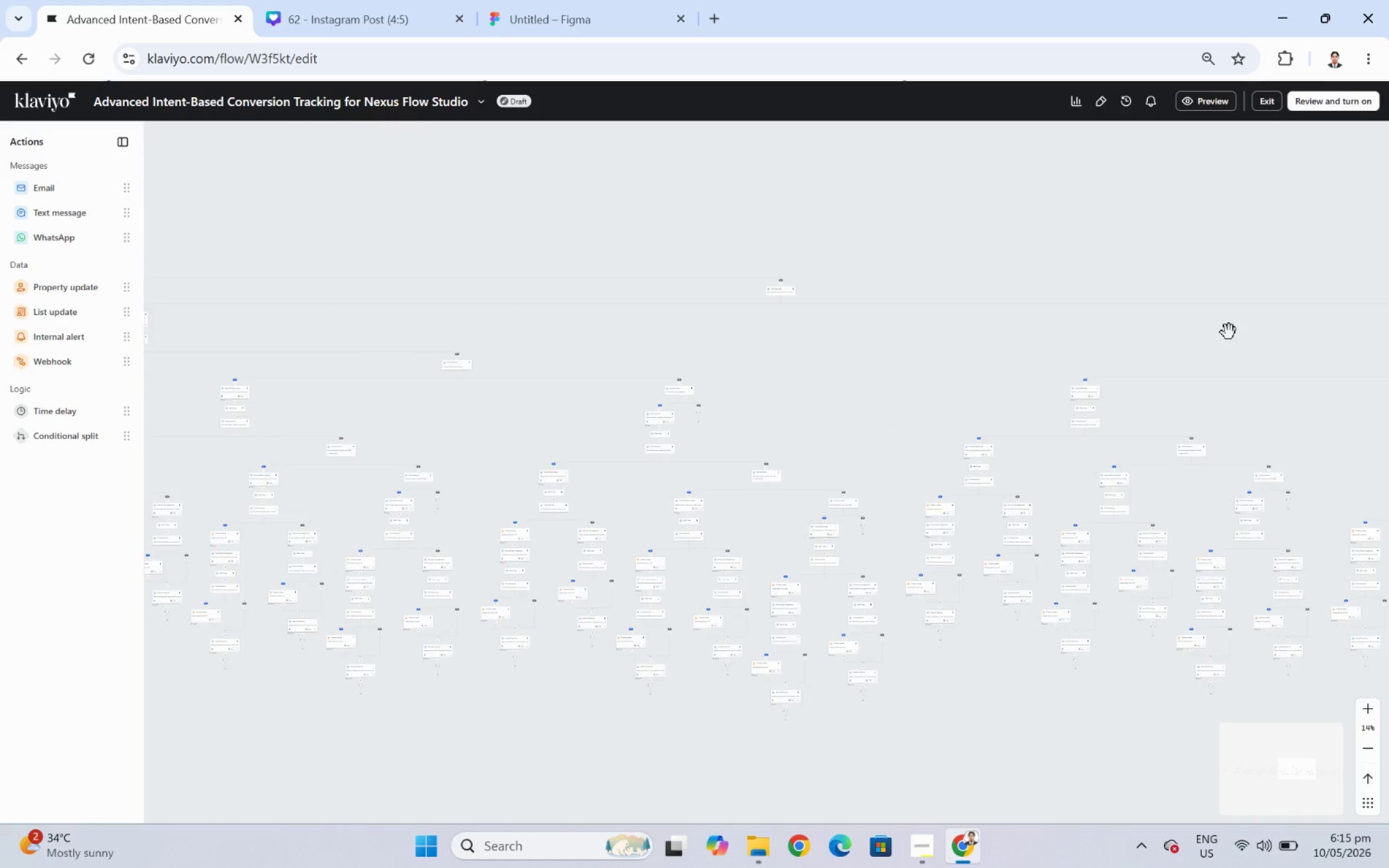 
left_click_drag(start_coordinate=[1244, 332], to_coordinate=[870, 327])
 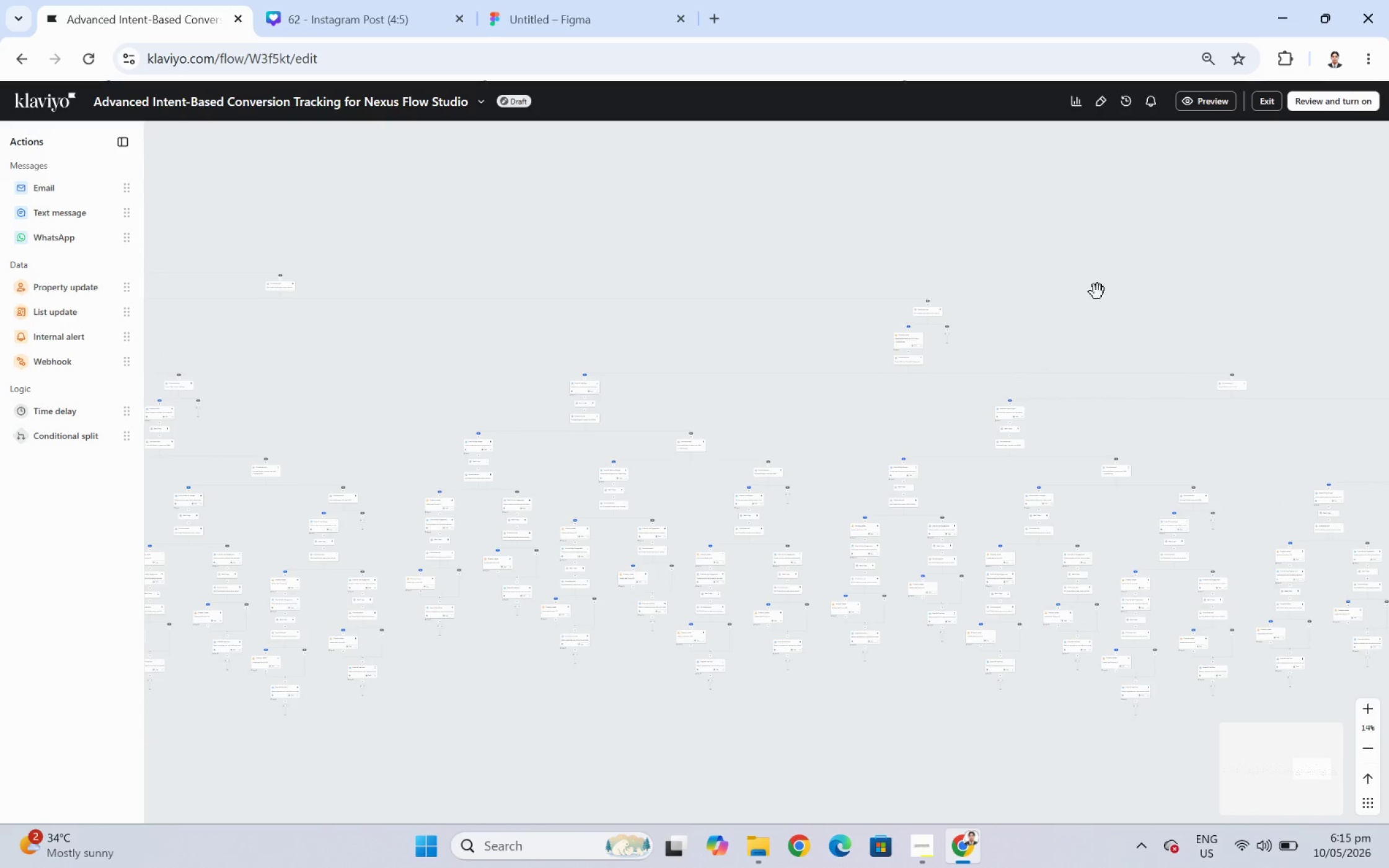 
left_click_drag(start_coordinate=[1188, 316], to_coordinate=[788, 307])
 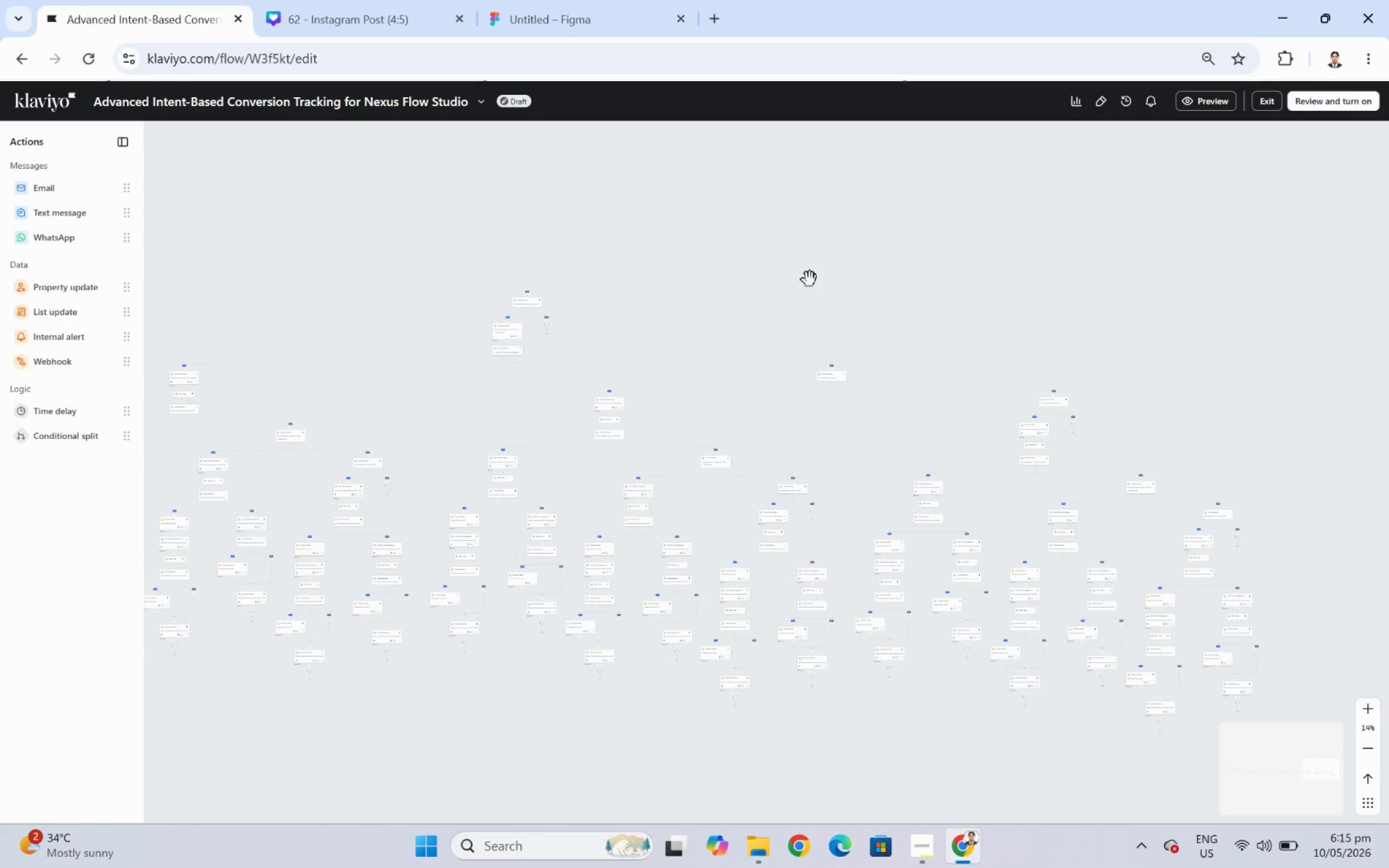 
wait(23.91)
 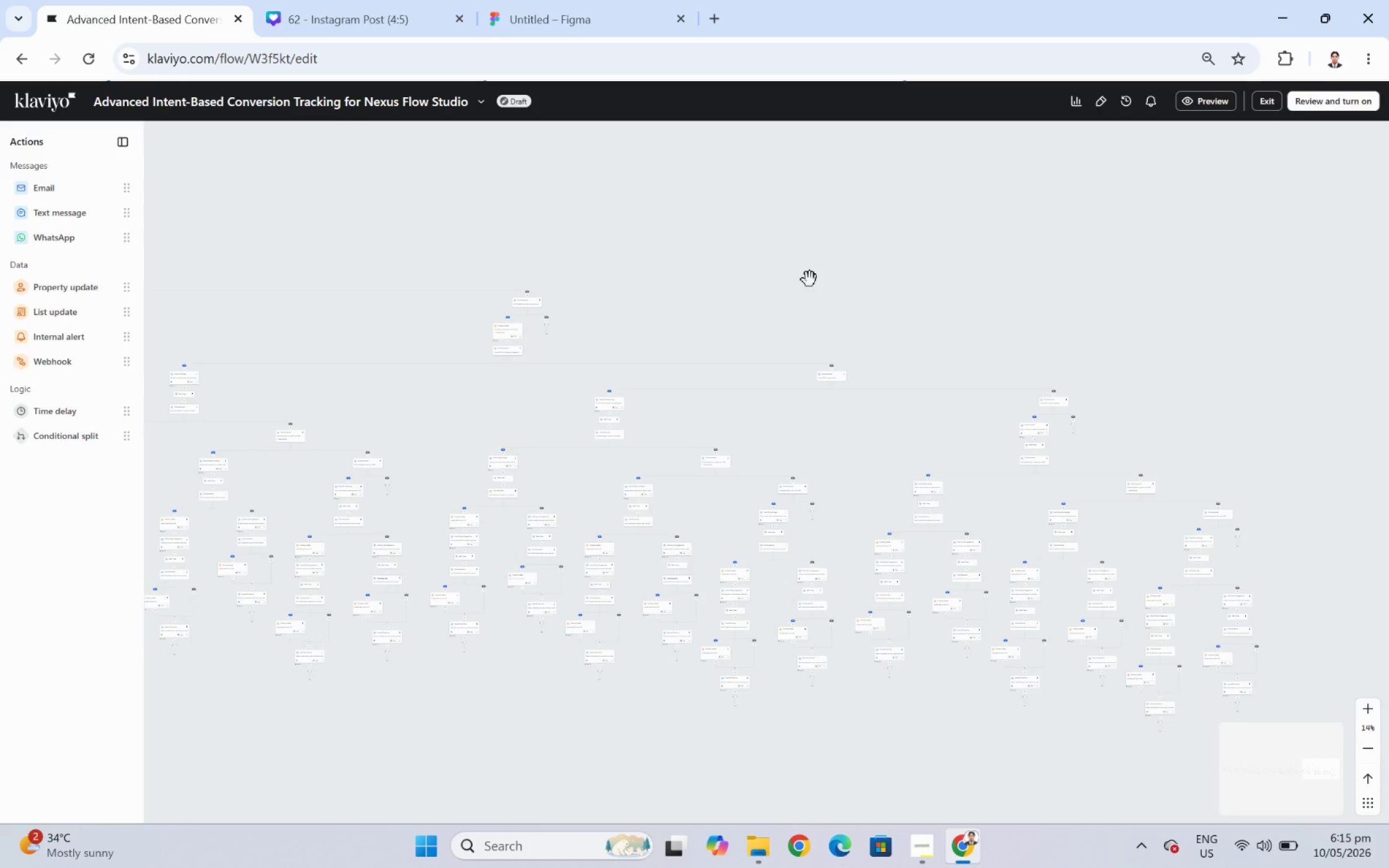 
left_click_drag(start_coordinate=[886, 713], to_coordinate=[927, 714])
 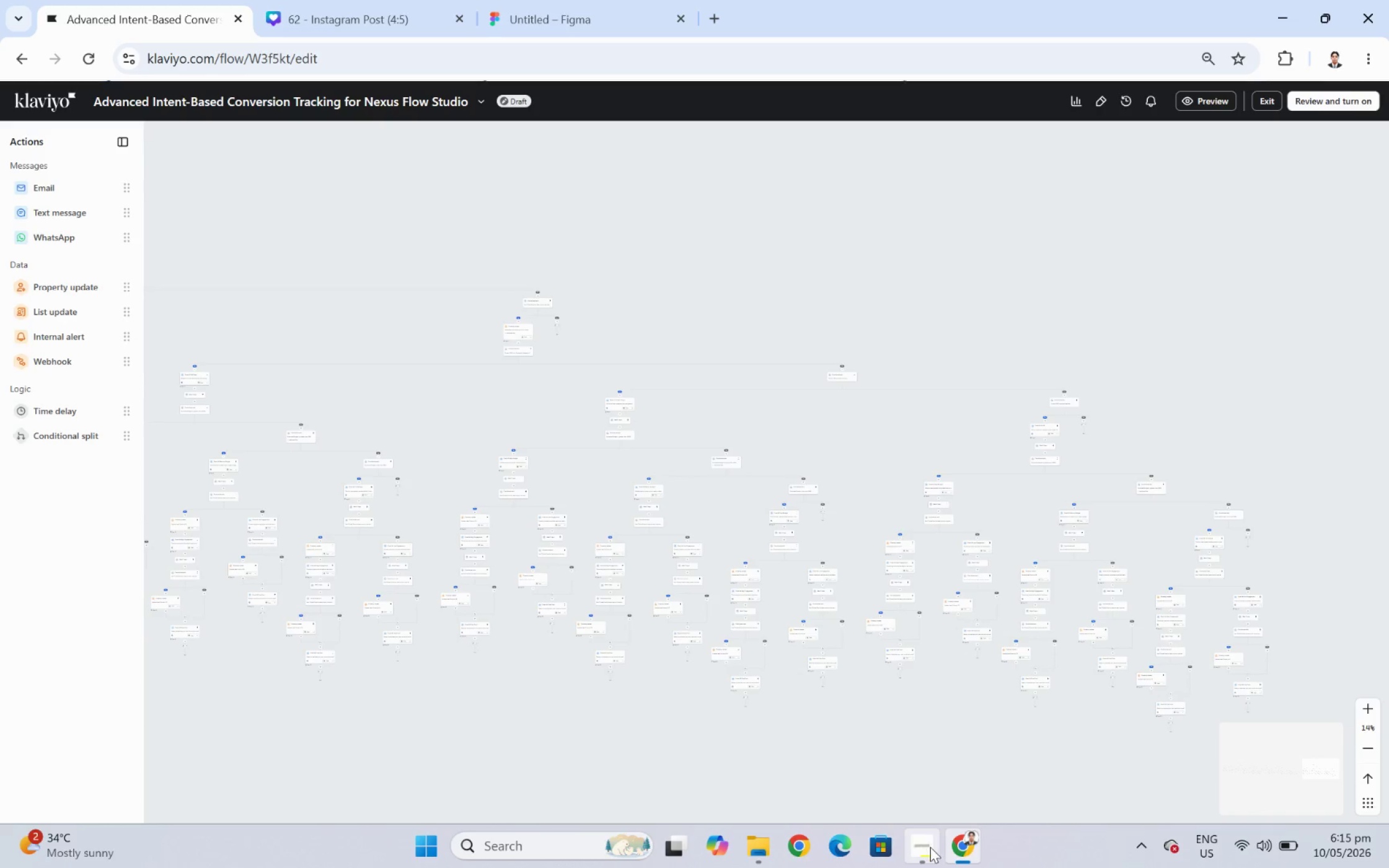 
left_click([929, 848])